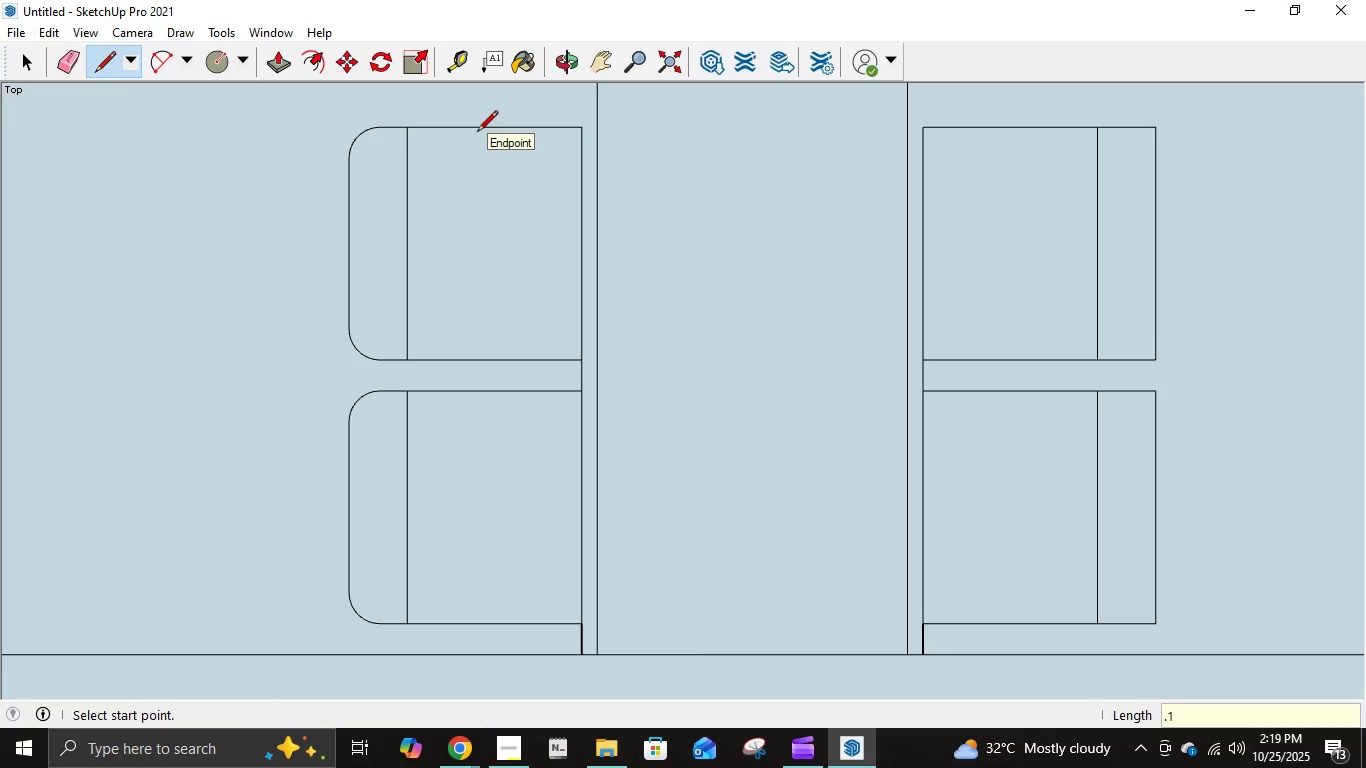 
key(NumpadEnter)
 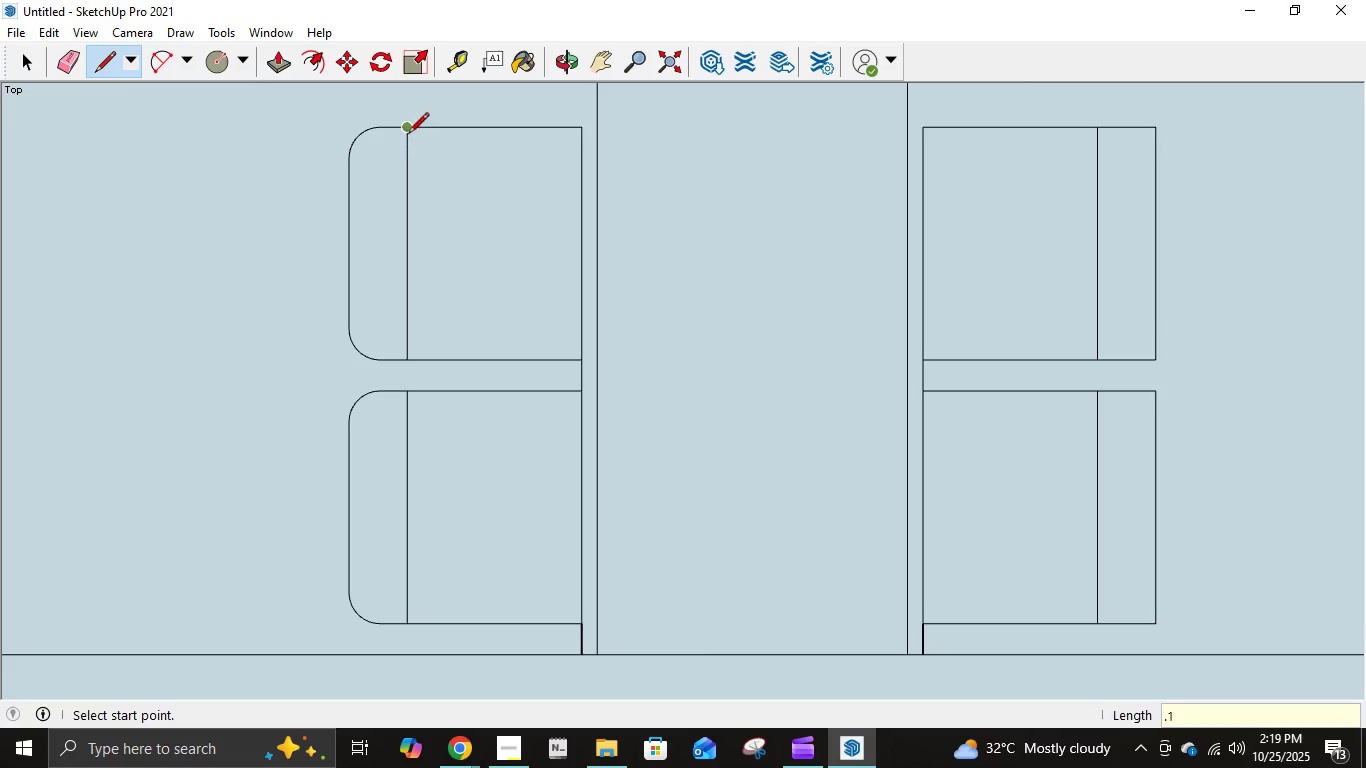 
left_click([408, 133])
 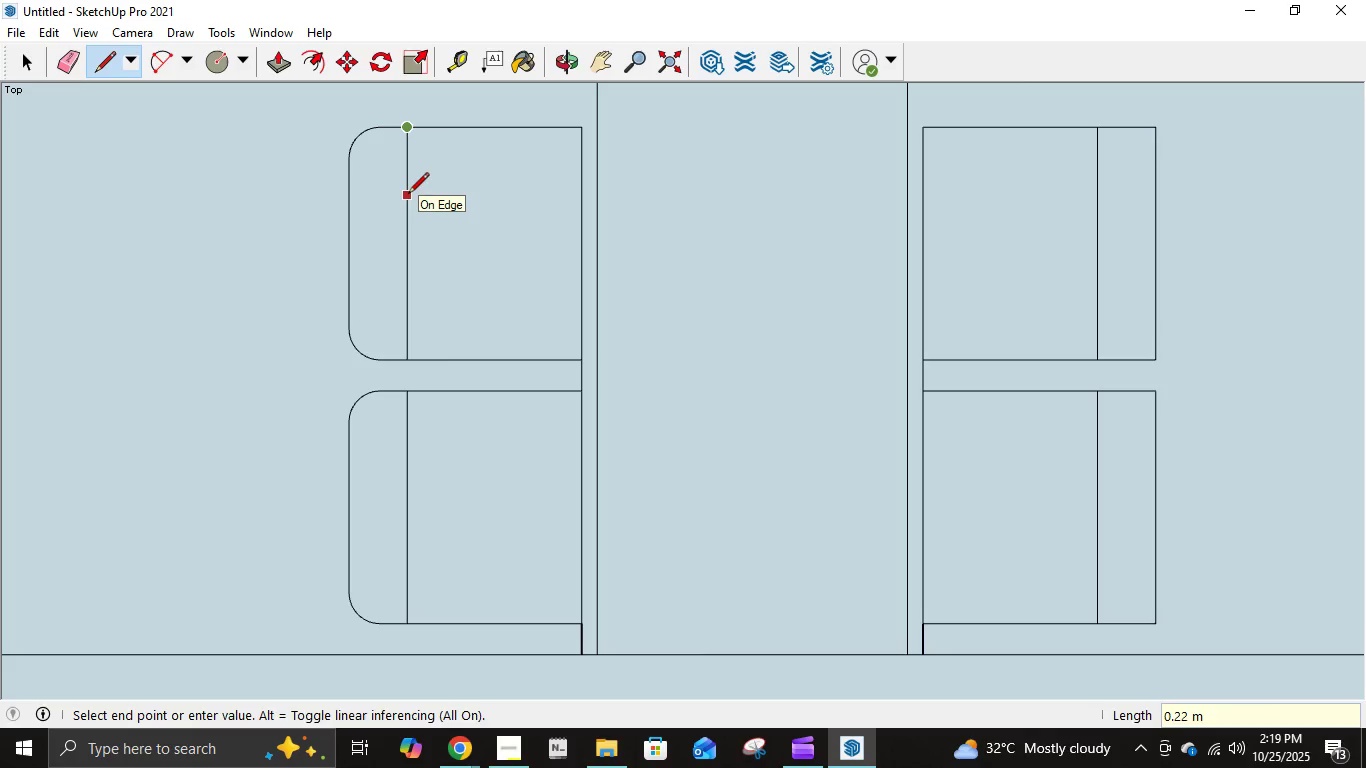 
key(NumpadDecimal)
 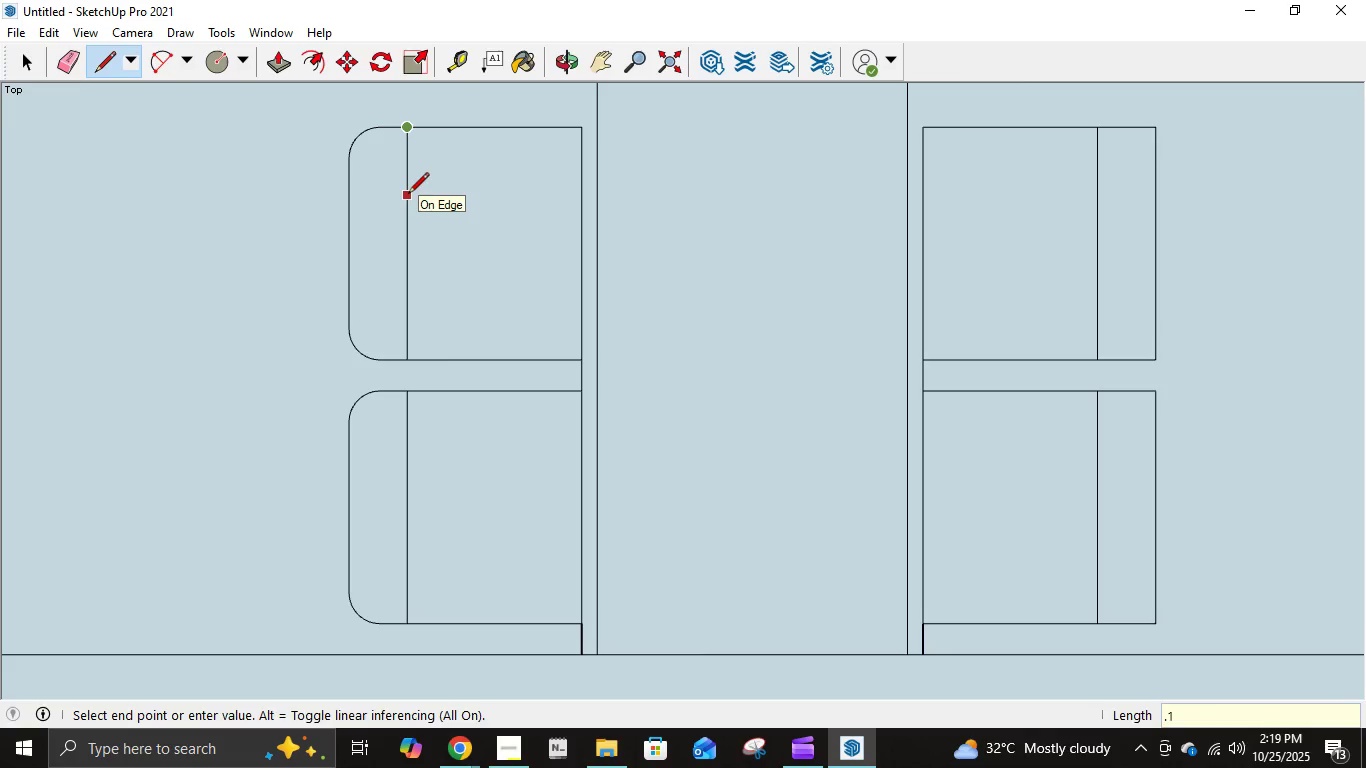 
key(Numpad1)
 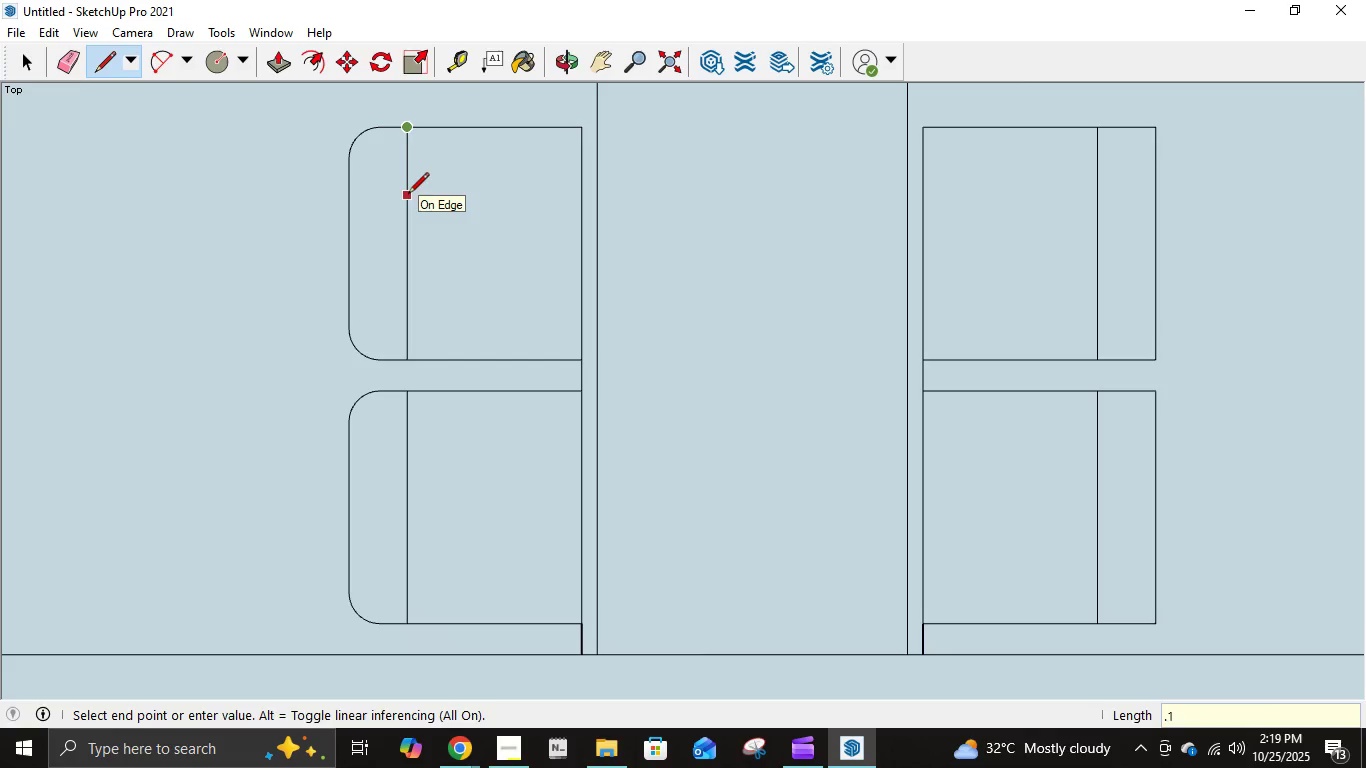 
key(NumpadEnter)
 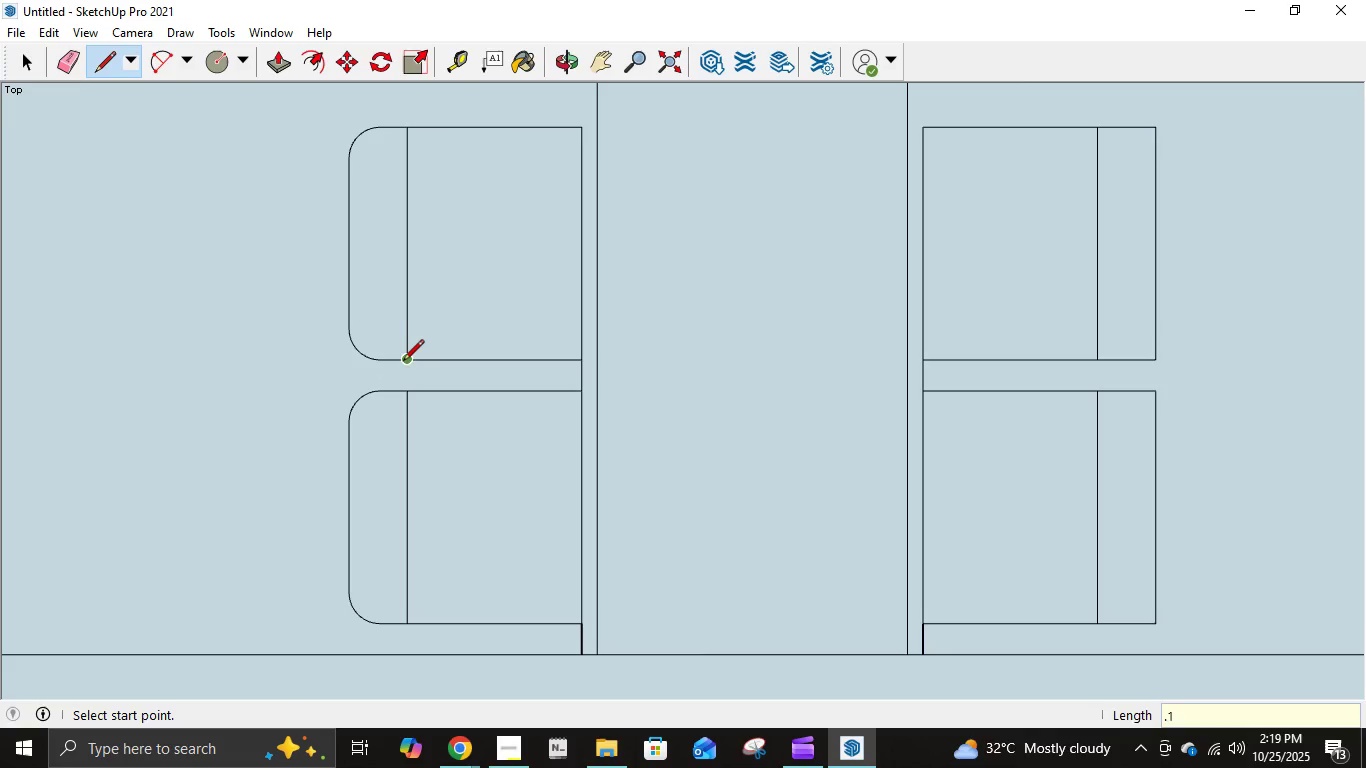 
left_click([406, 360])
 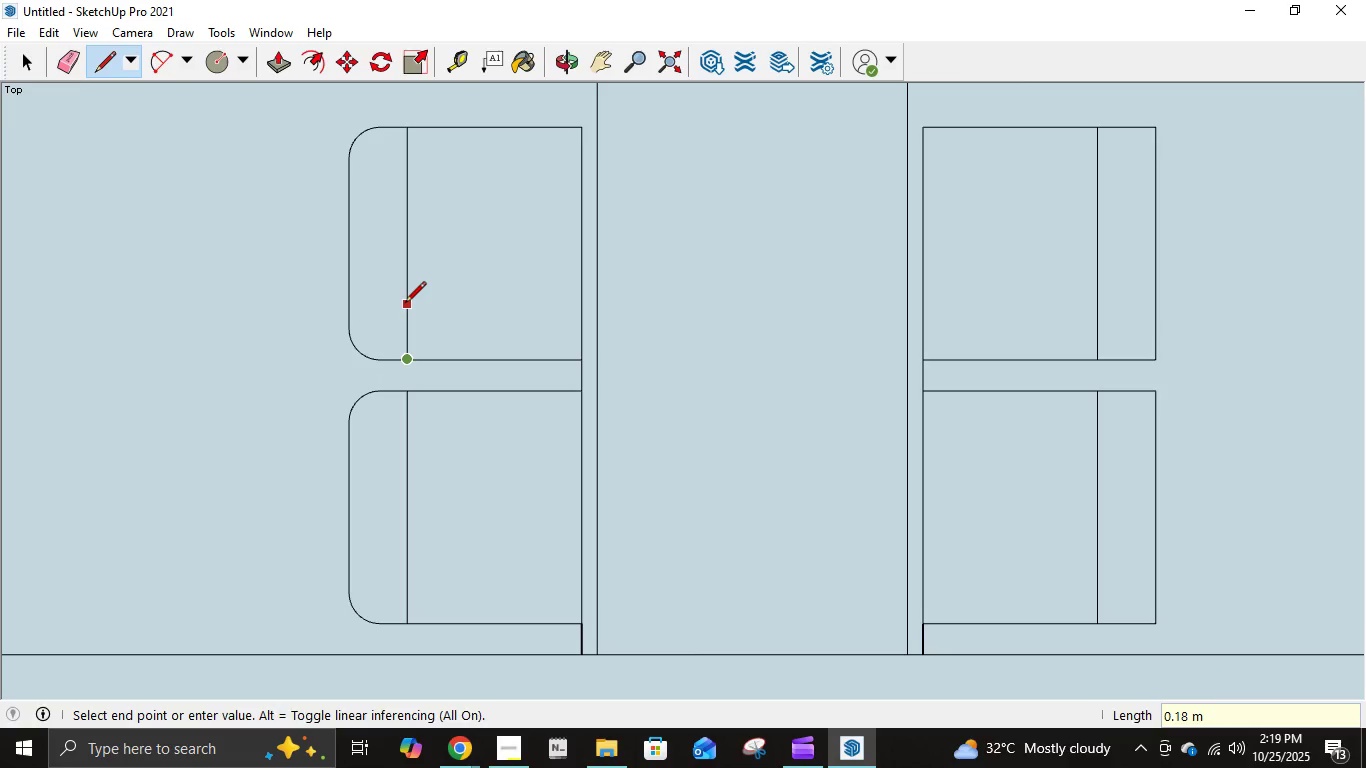 
key(NumpadDecimal)
 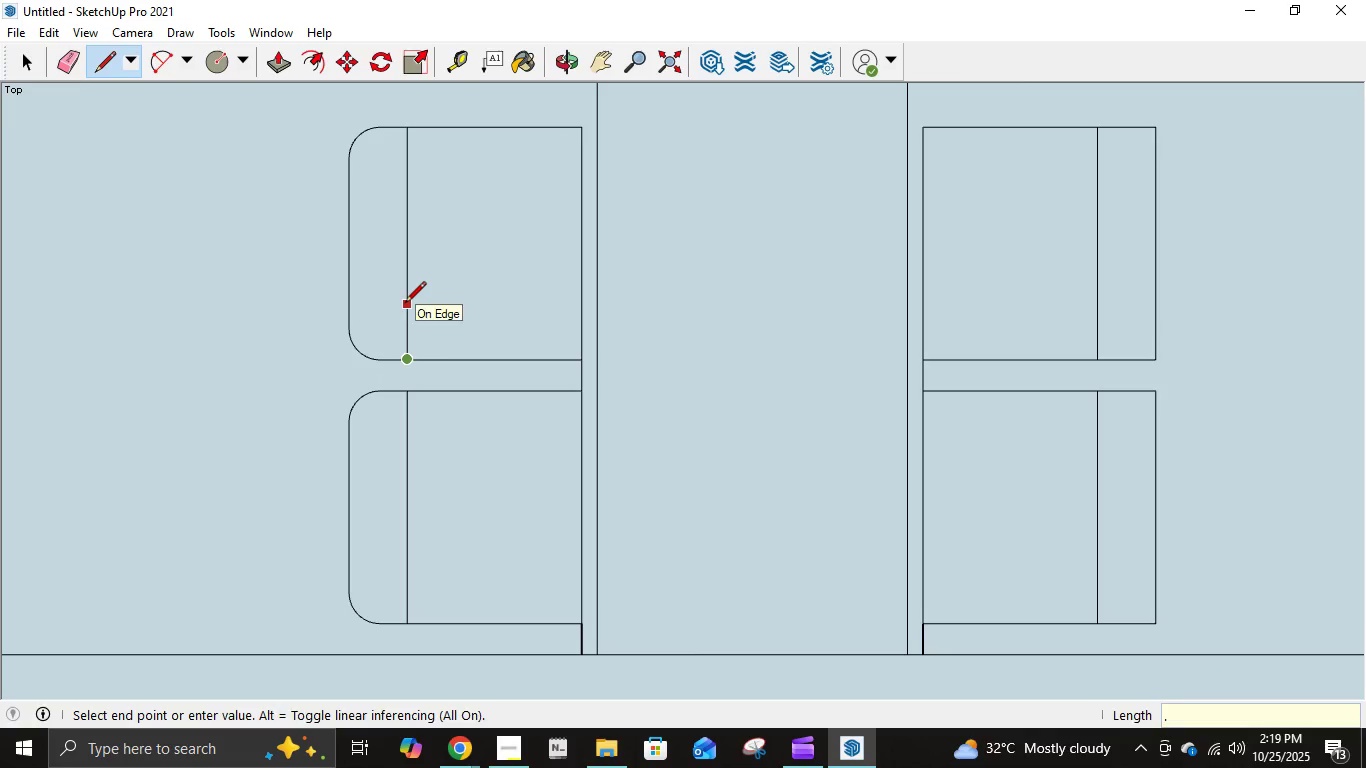 
key(Numpad1)
 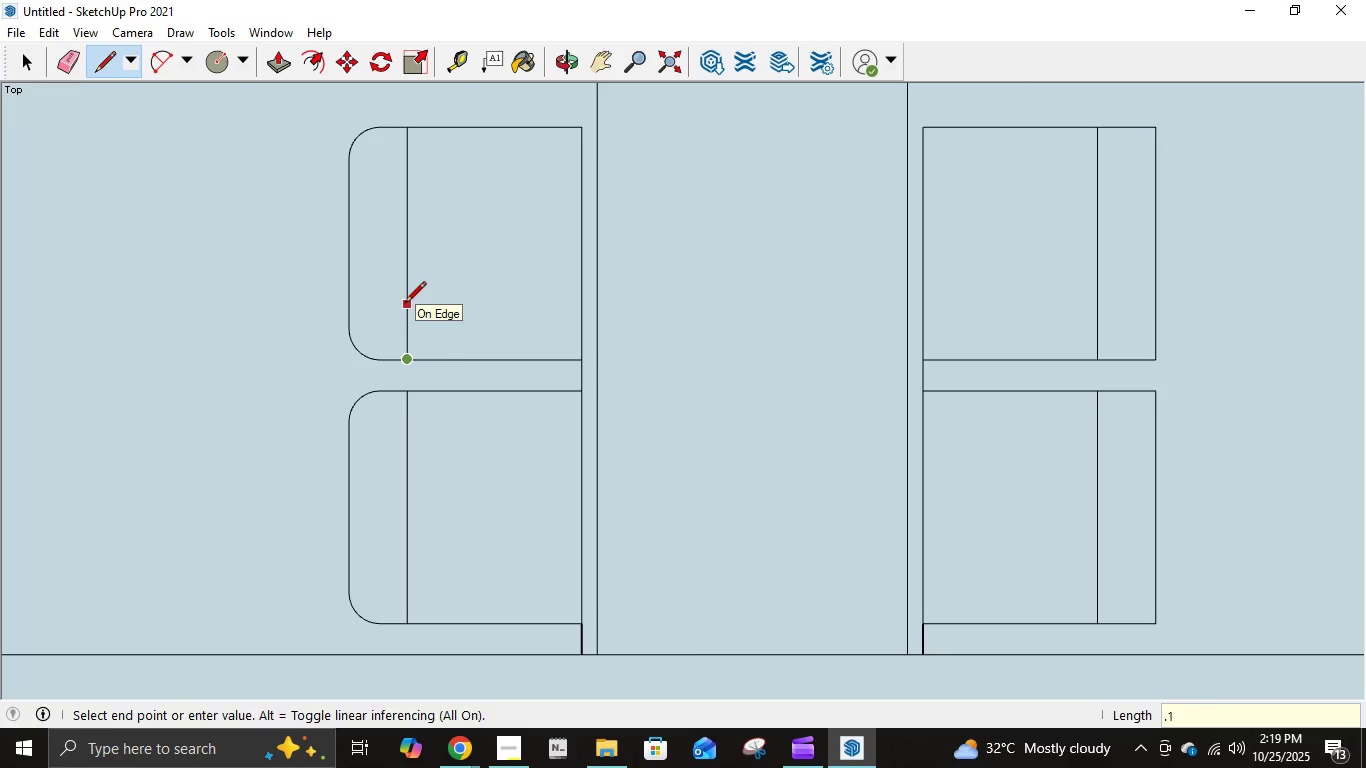 
key(NumpadEnter)
 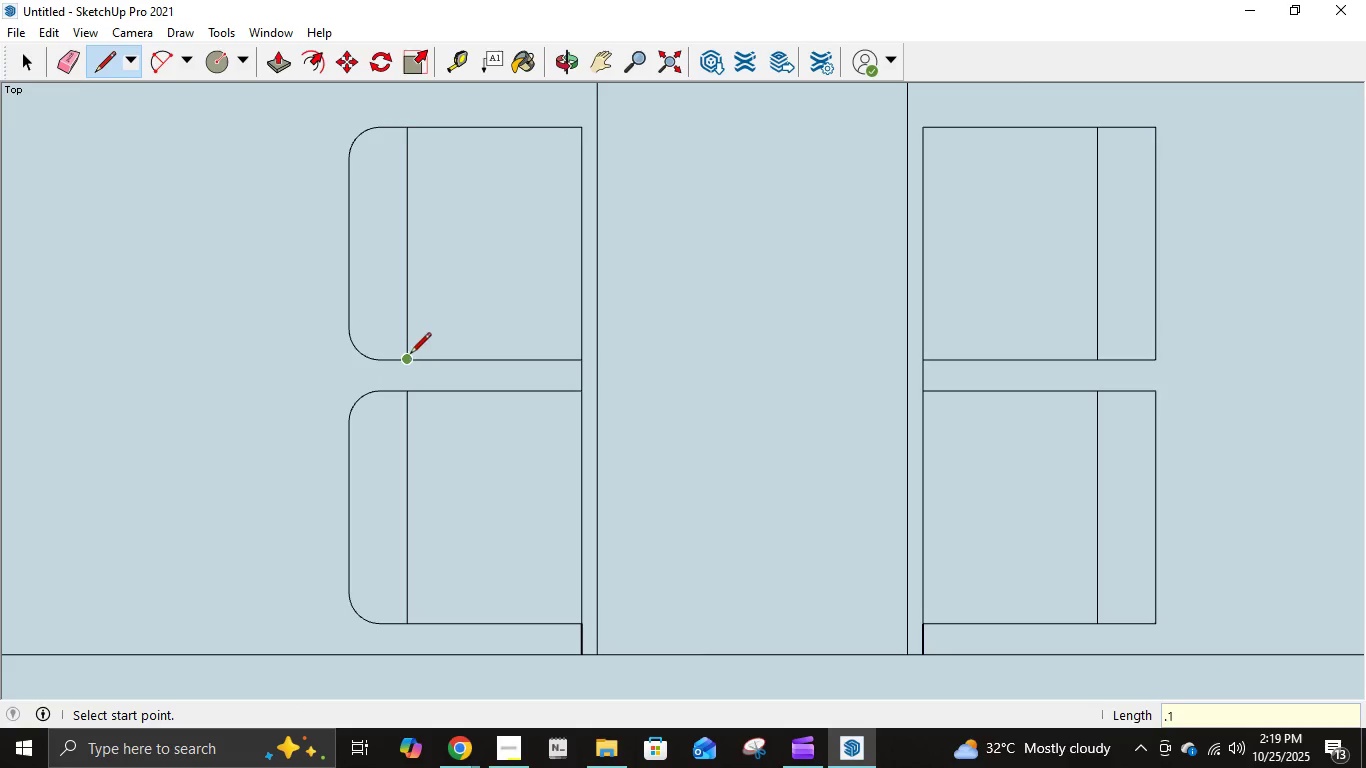 
left_click([407, 355])
 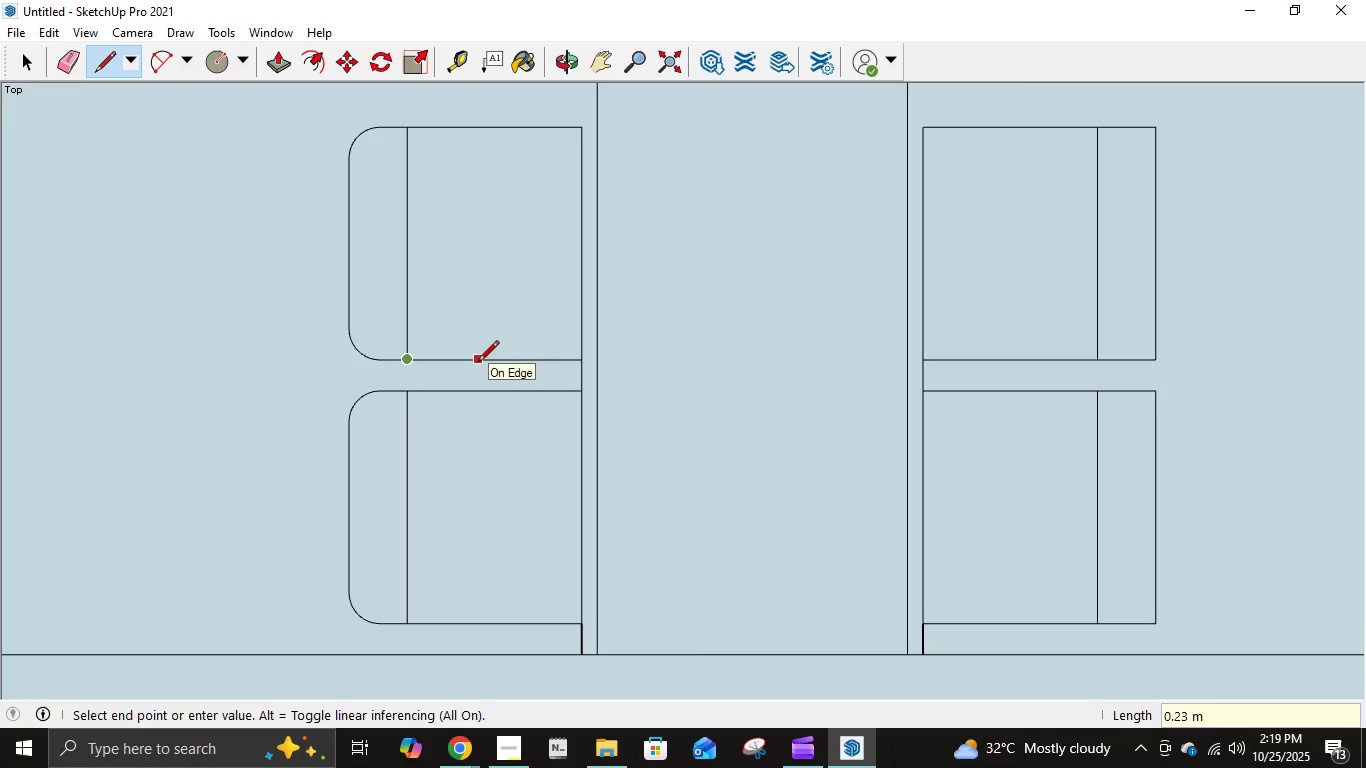 
key(NumpadDecimal)
 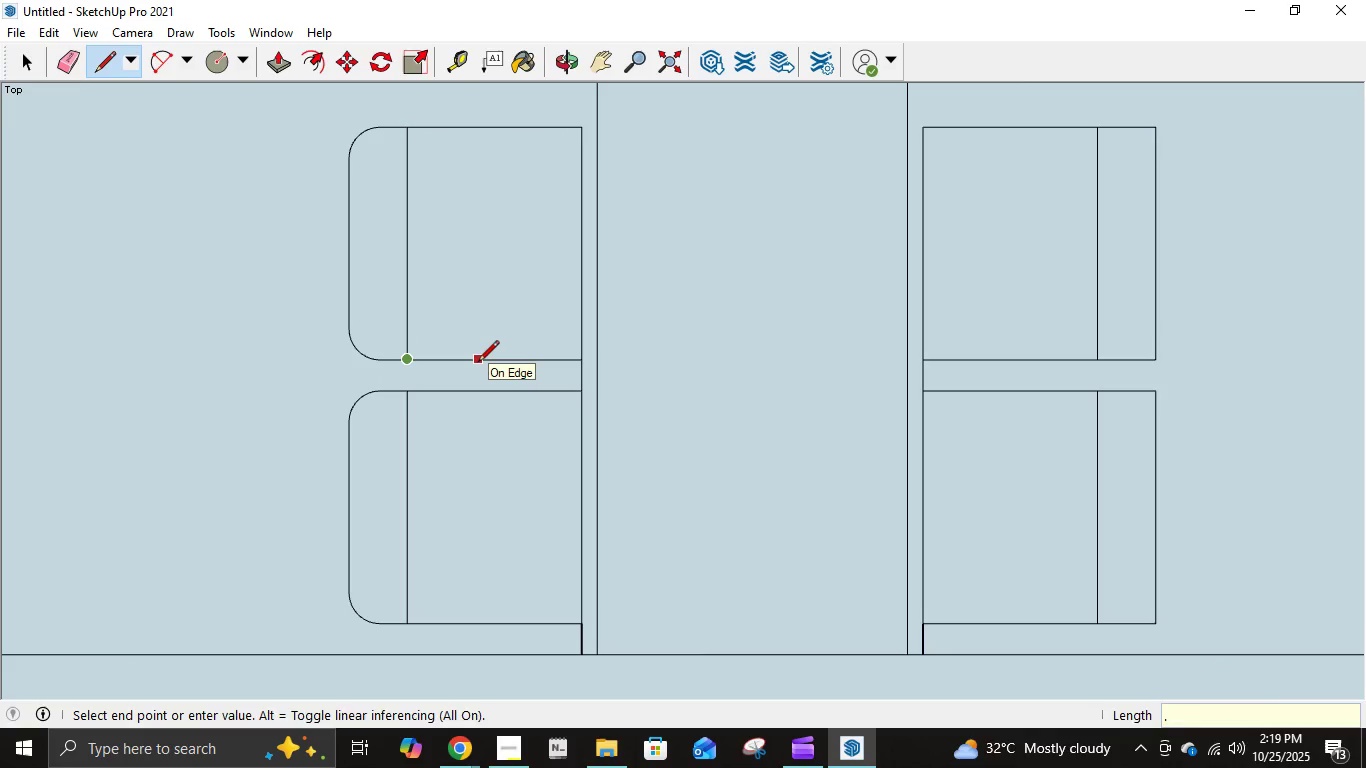 
key(Numpad1)
 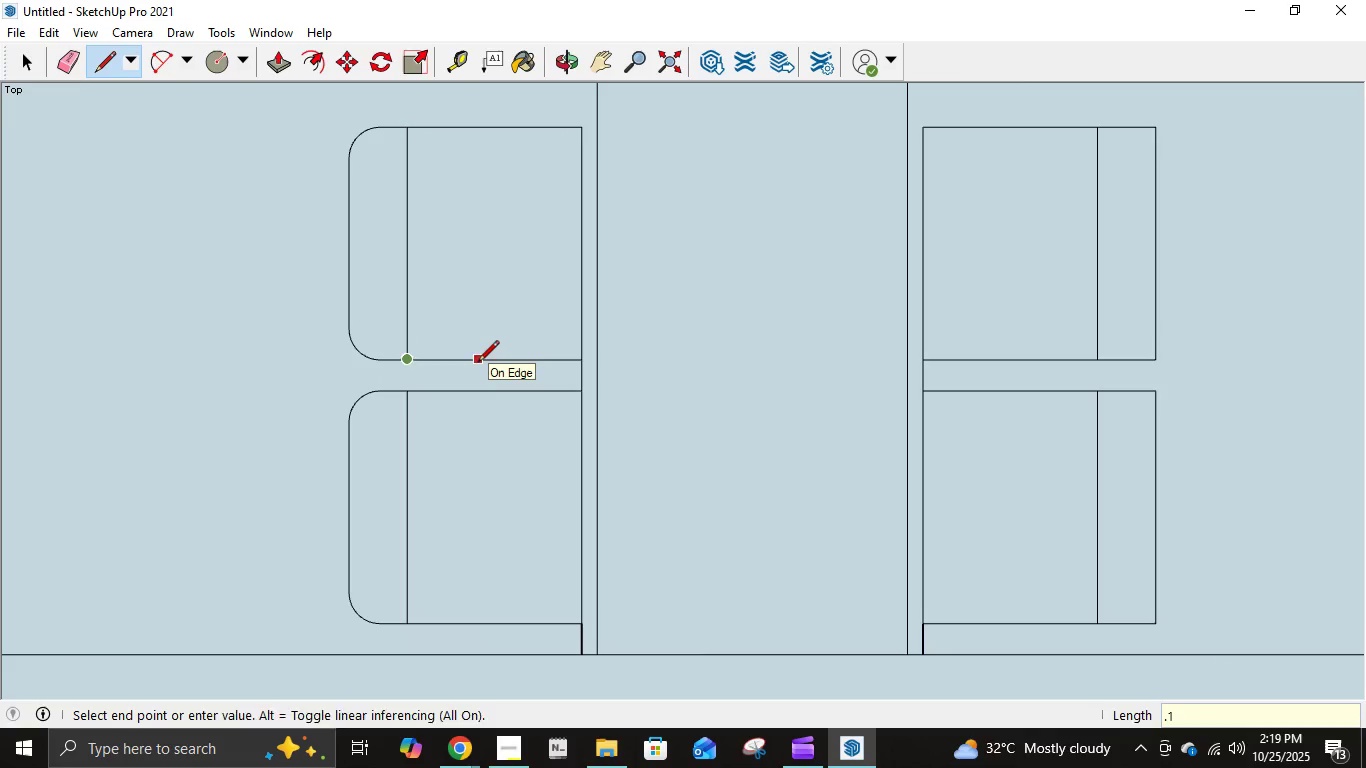 
key(NumpadEnter)
 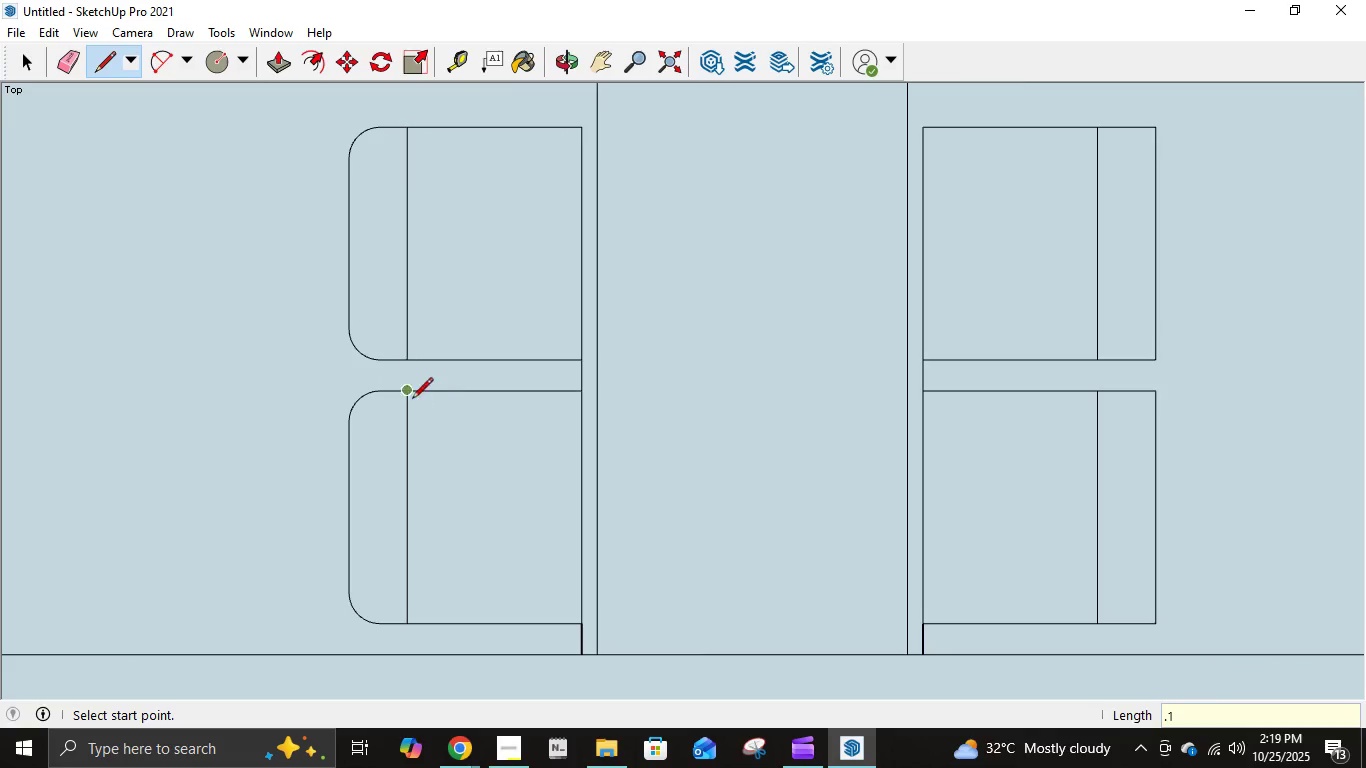 
left_click([403, 395])
 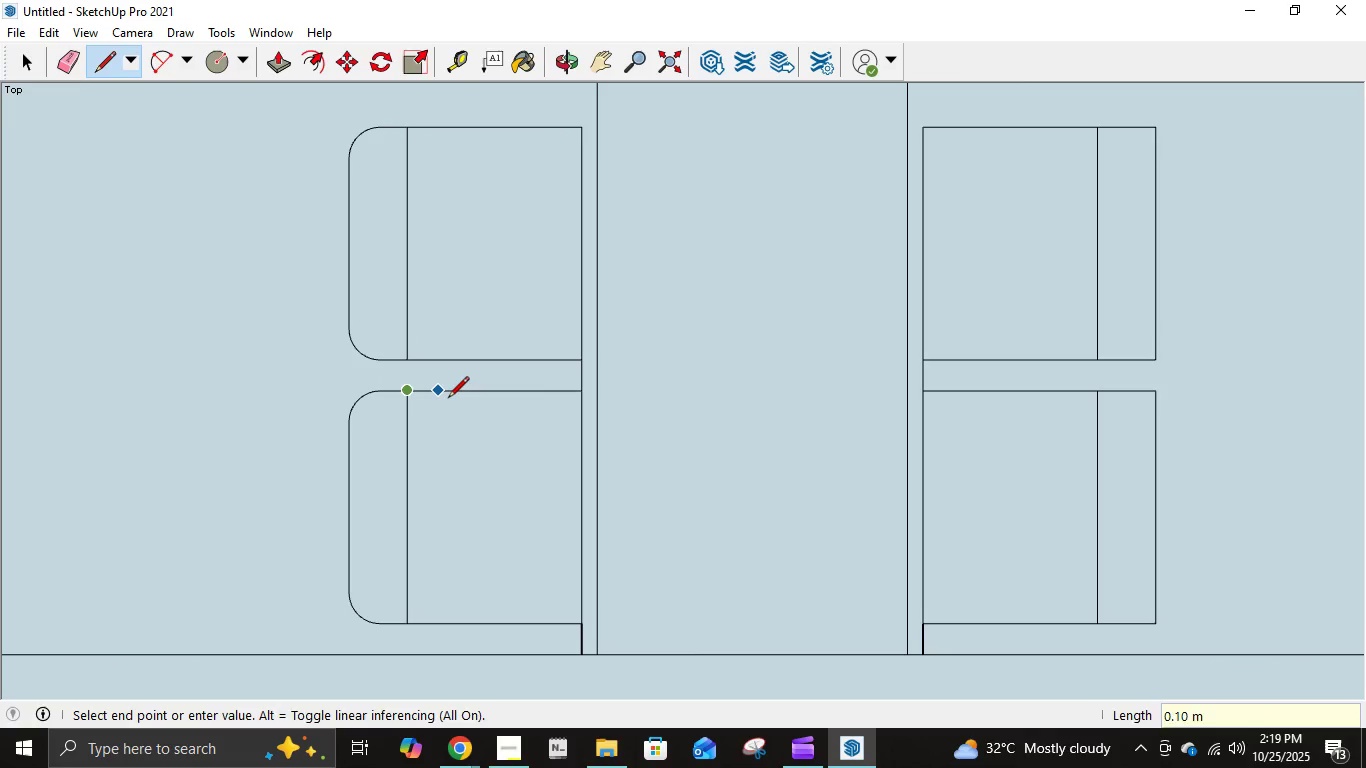 
key(NumpadDecimal)
 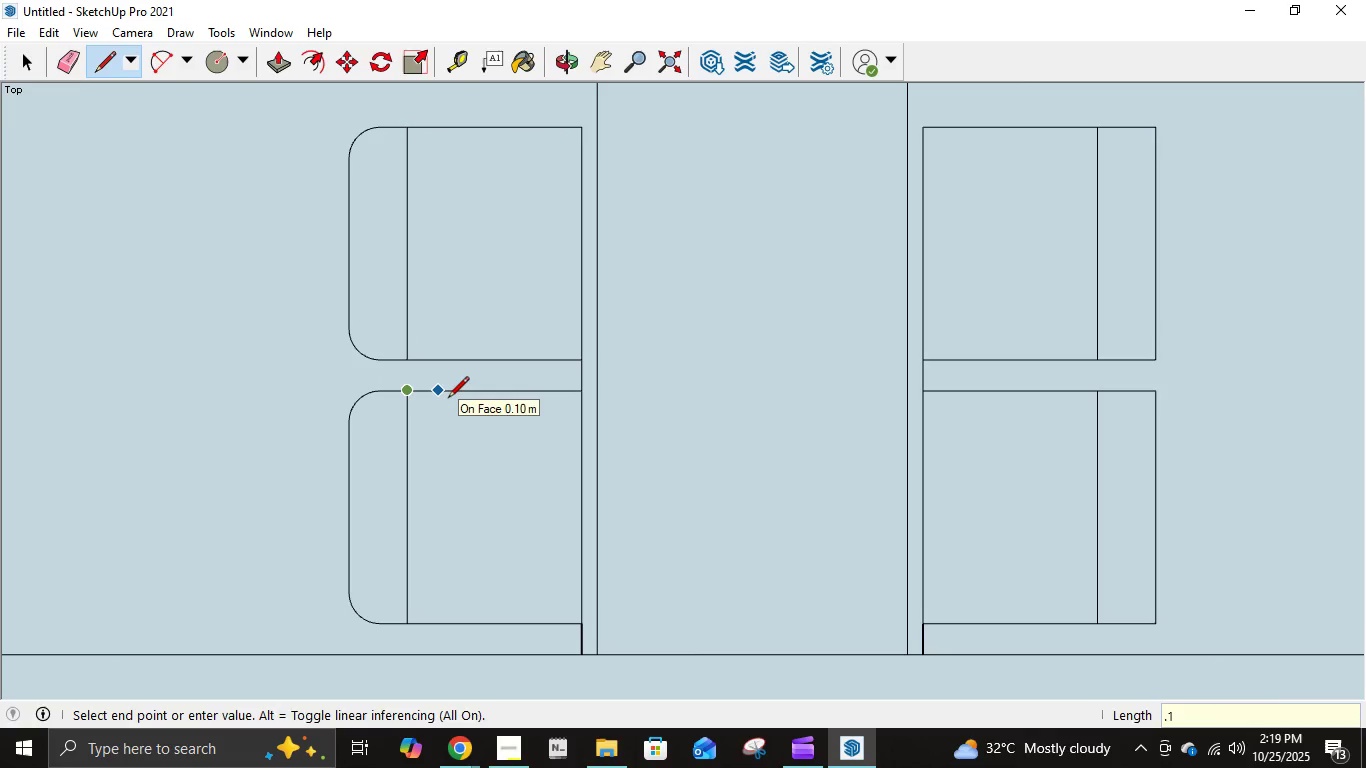 
key(Numpad1)
 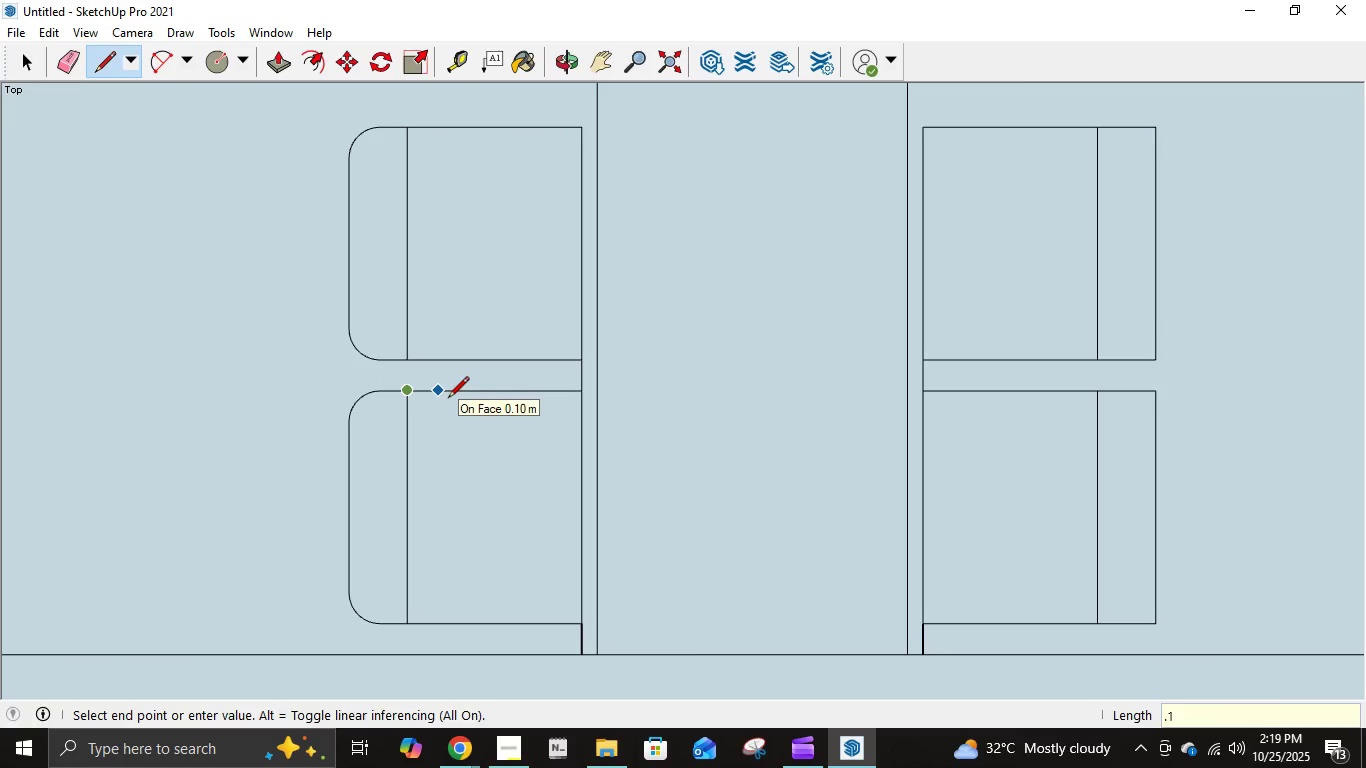 
key(NumpadEnter)
 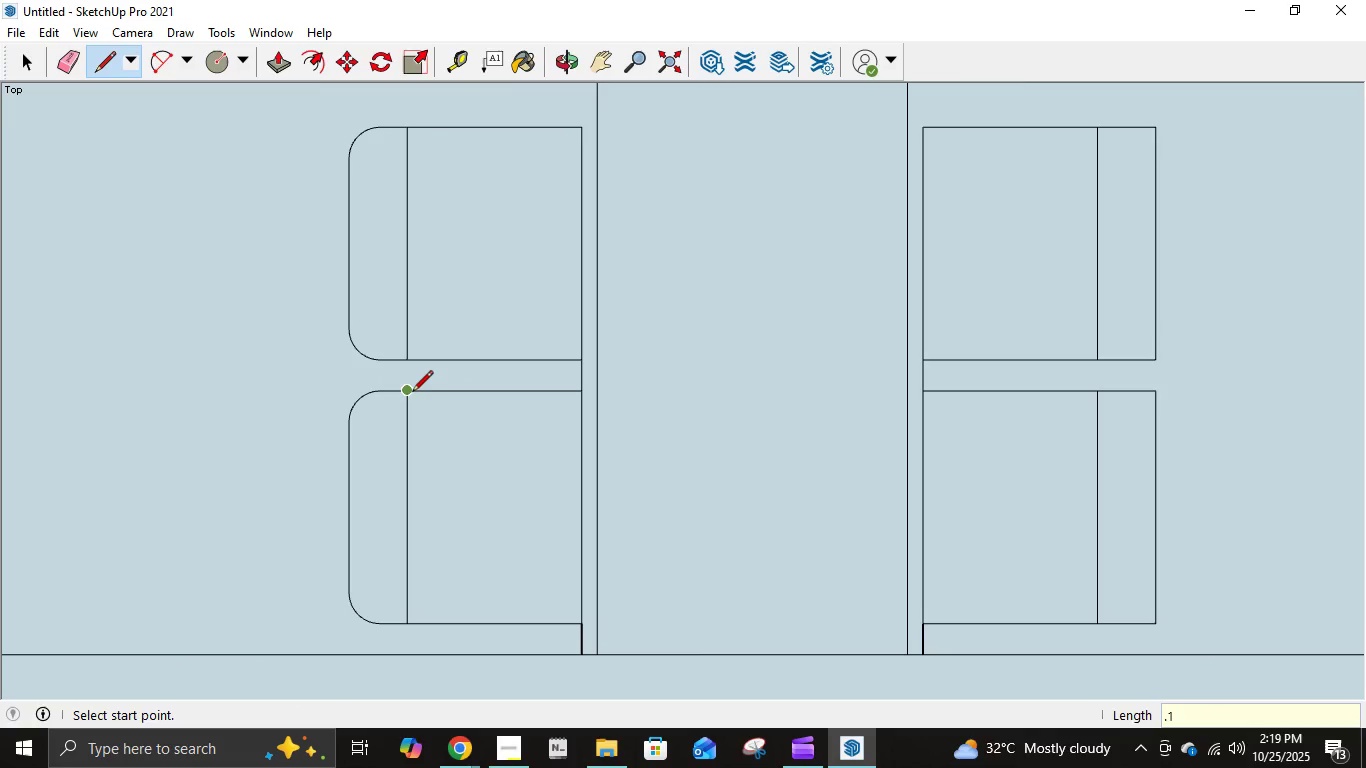 
left_click([410, 392])
 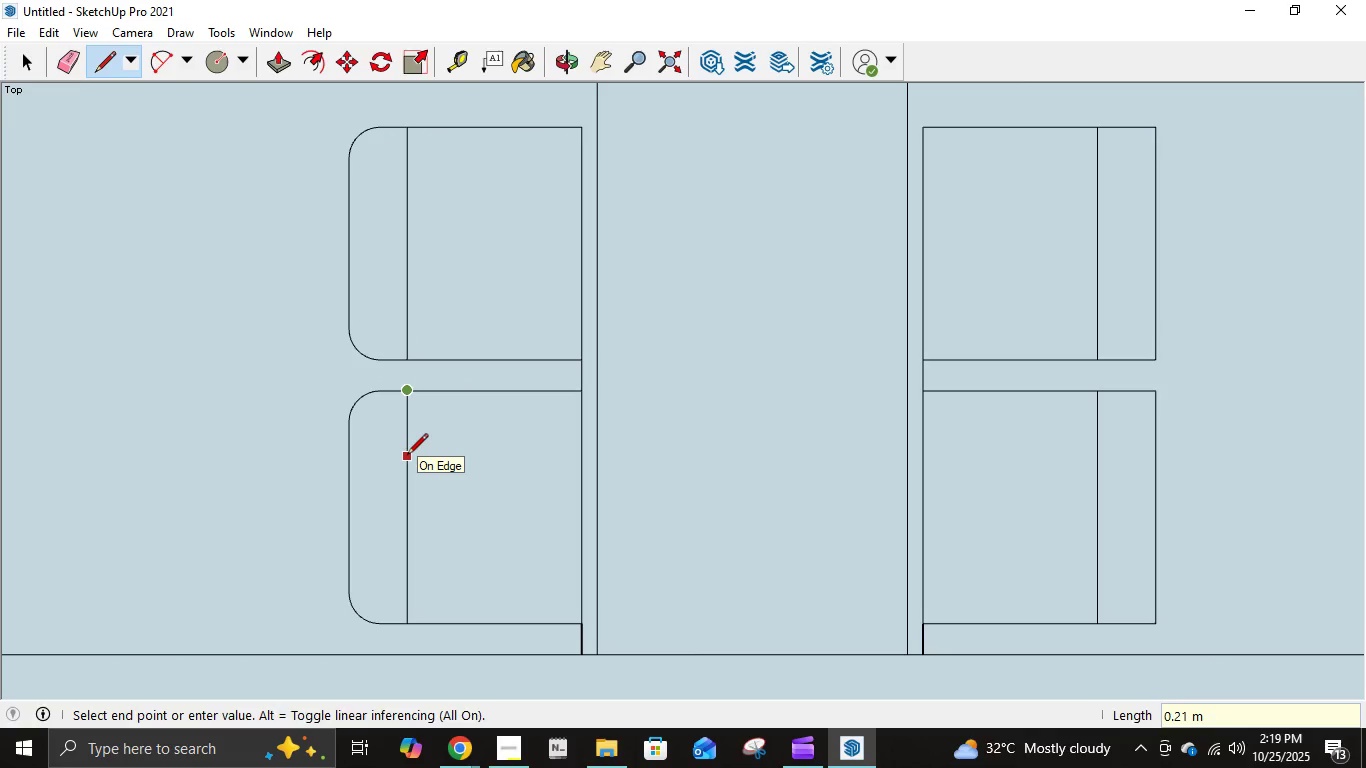 
key(NumpadDecimal)
 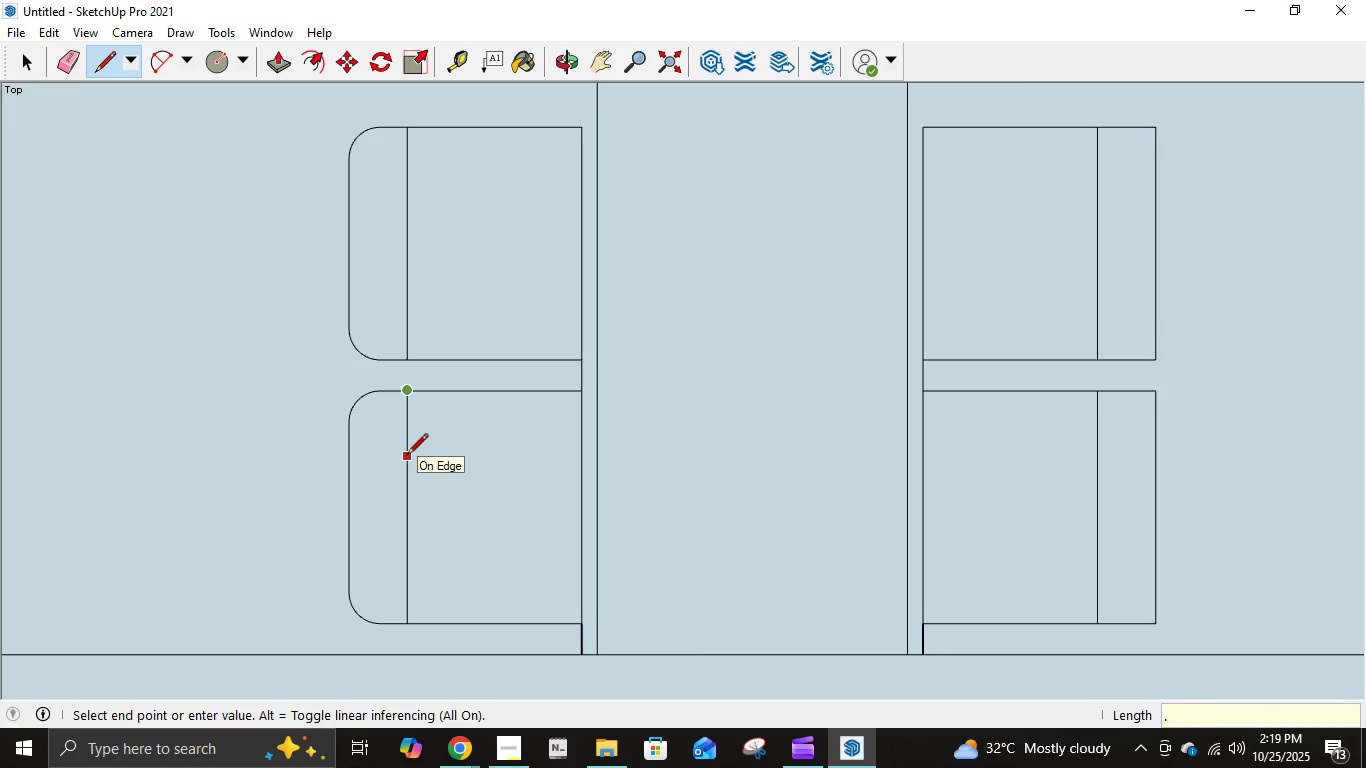 
key(Numpad1)
 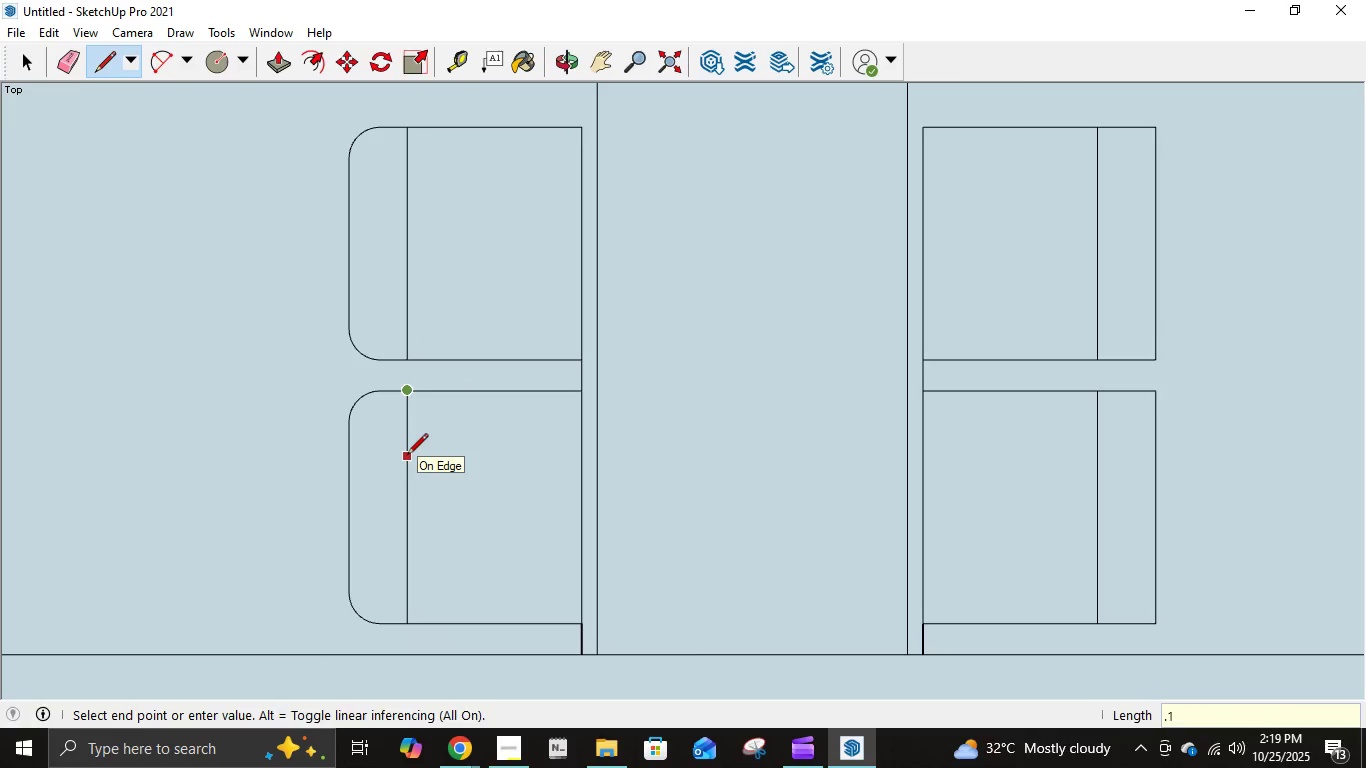 
key(NumpadEnter)
 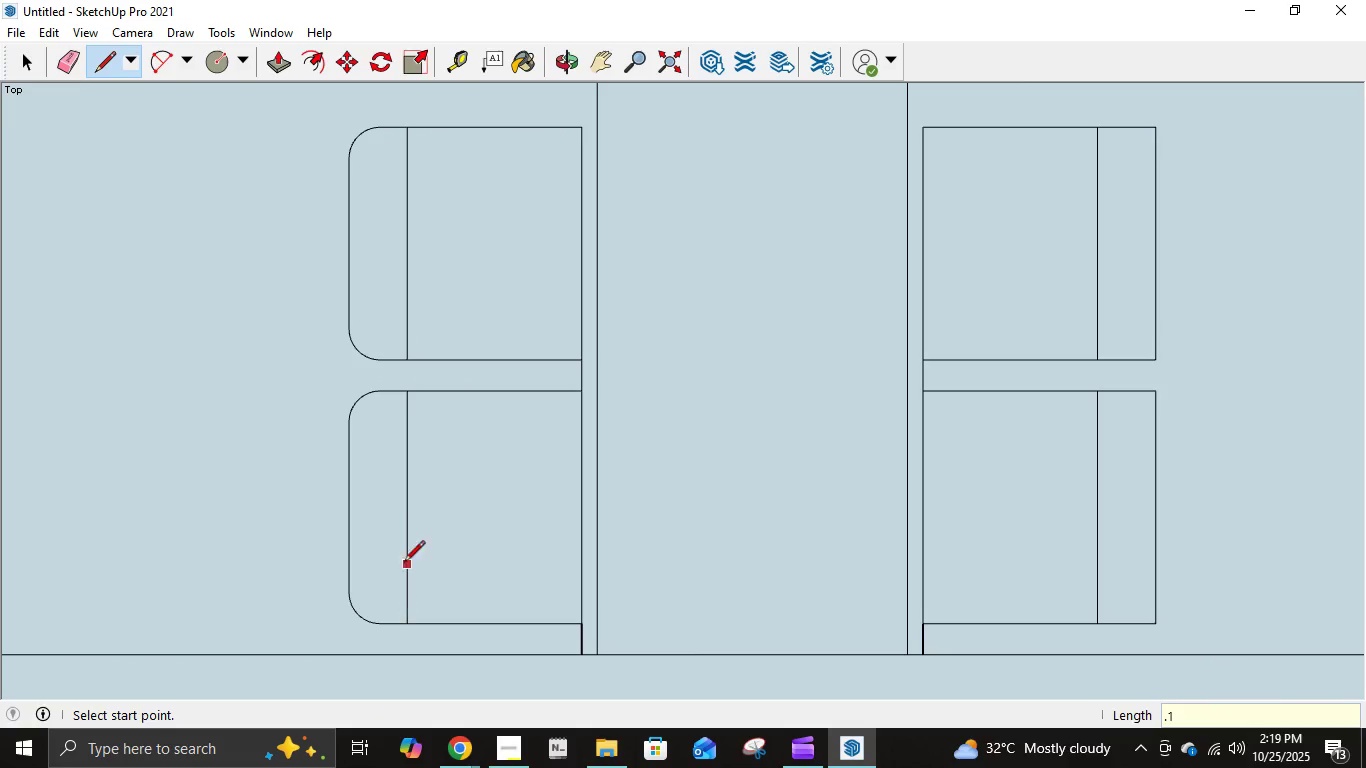 
key(NumpadDecimal)
 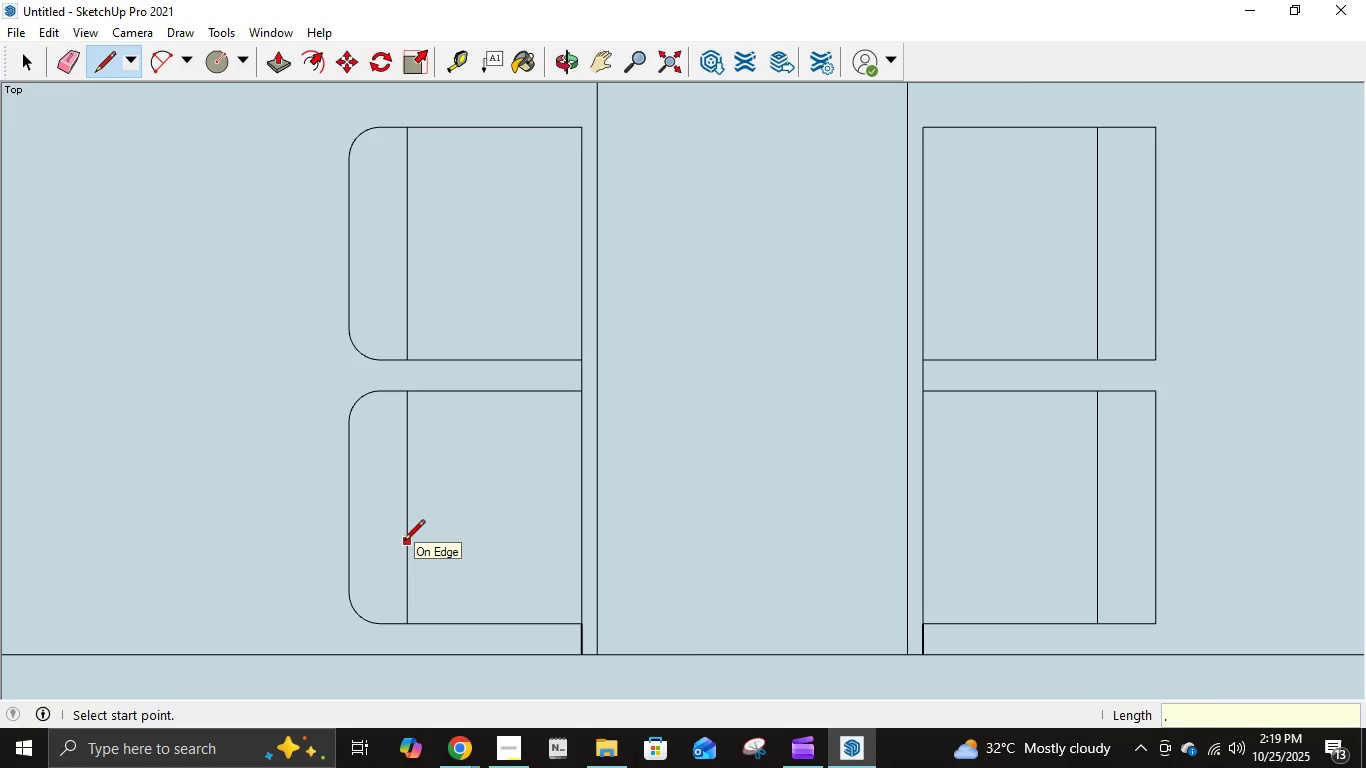 
key(Numpad1)
 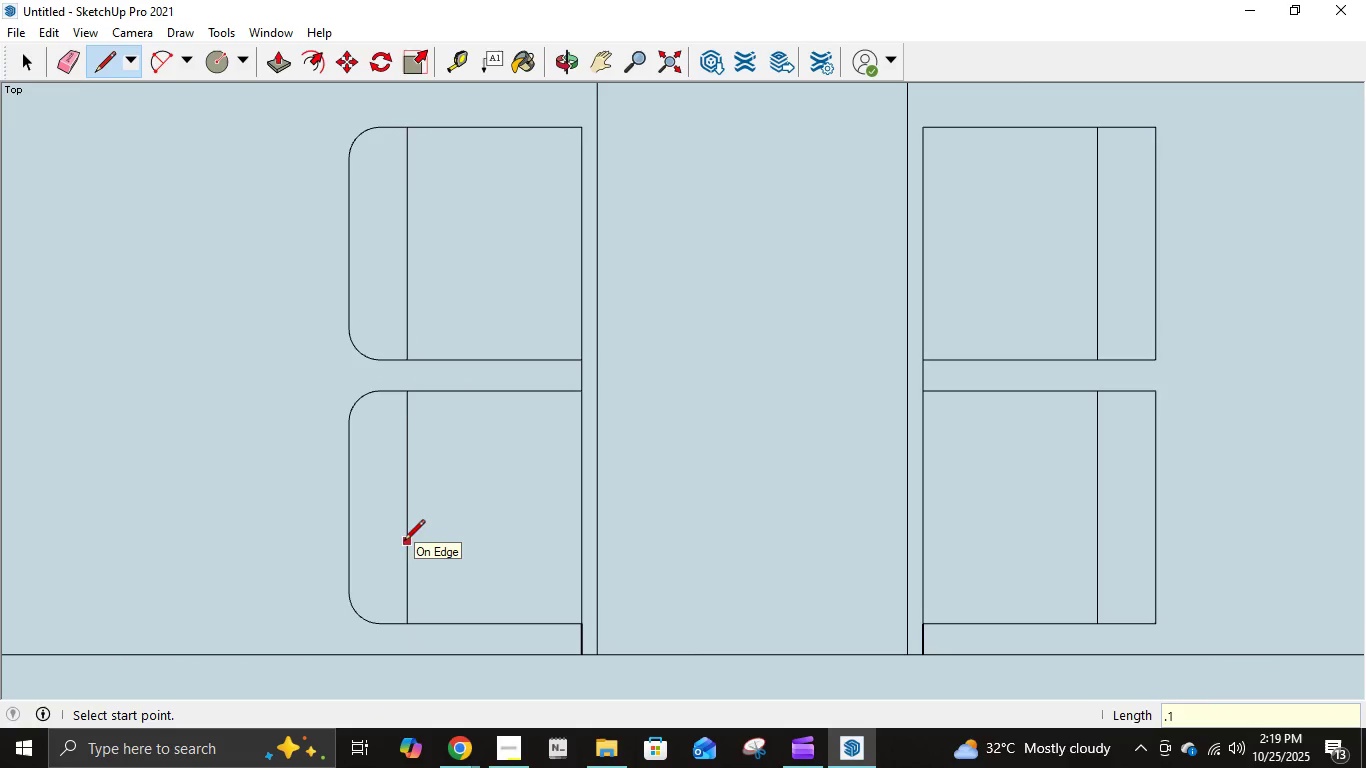 
key(NumpadEnter)
 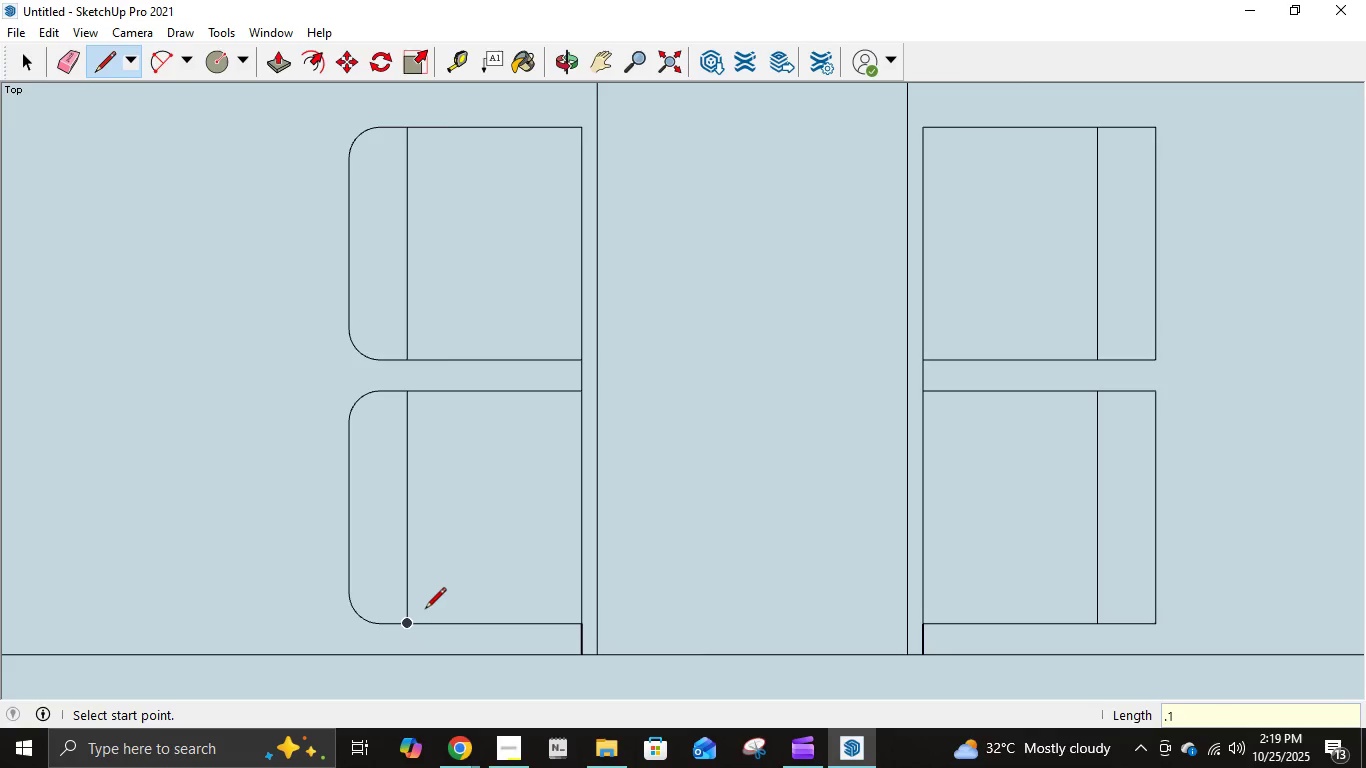 
left_click_drag(start_coordinate=[407, 620], to_coordinate=[412, 622])
 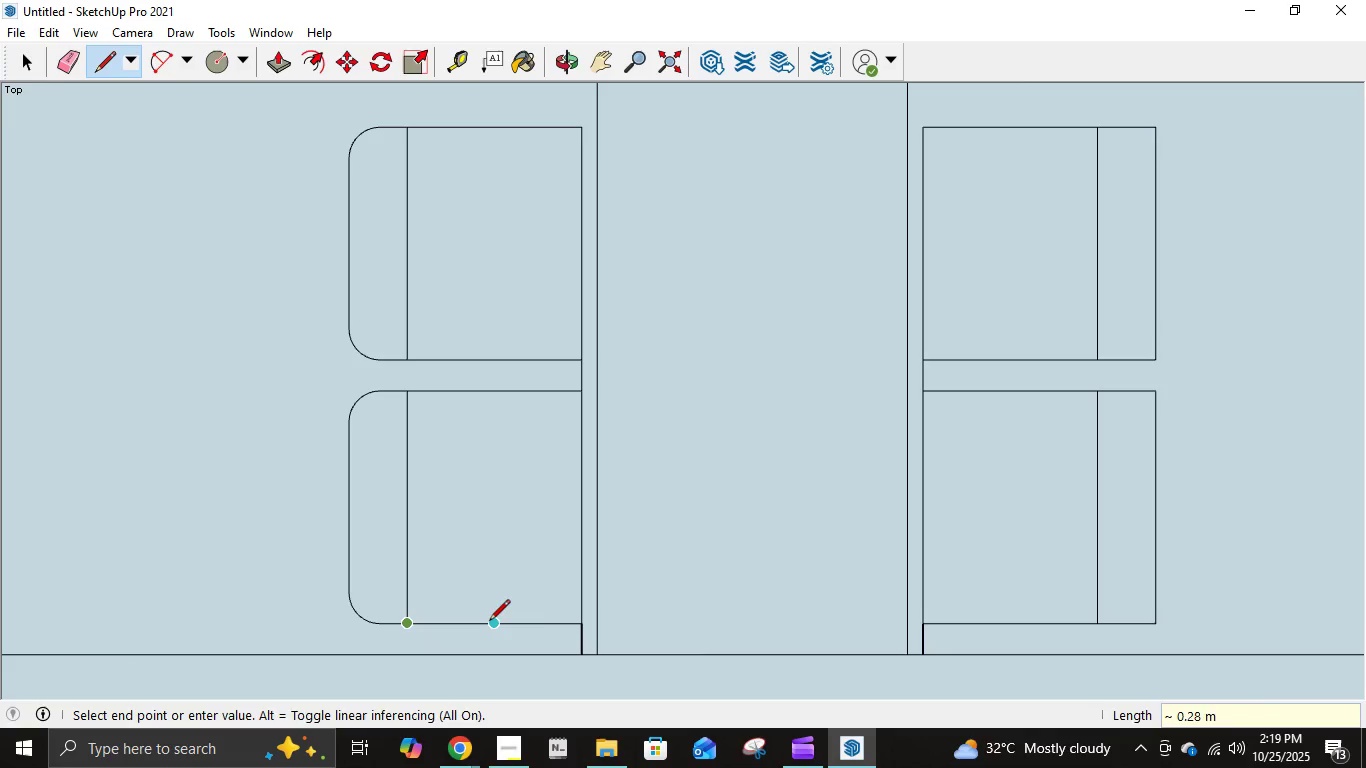 
key(NumpadDecimal)
 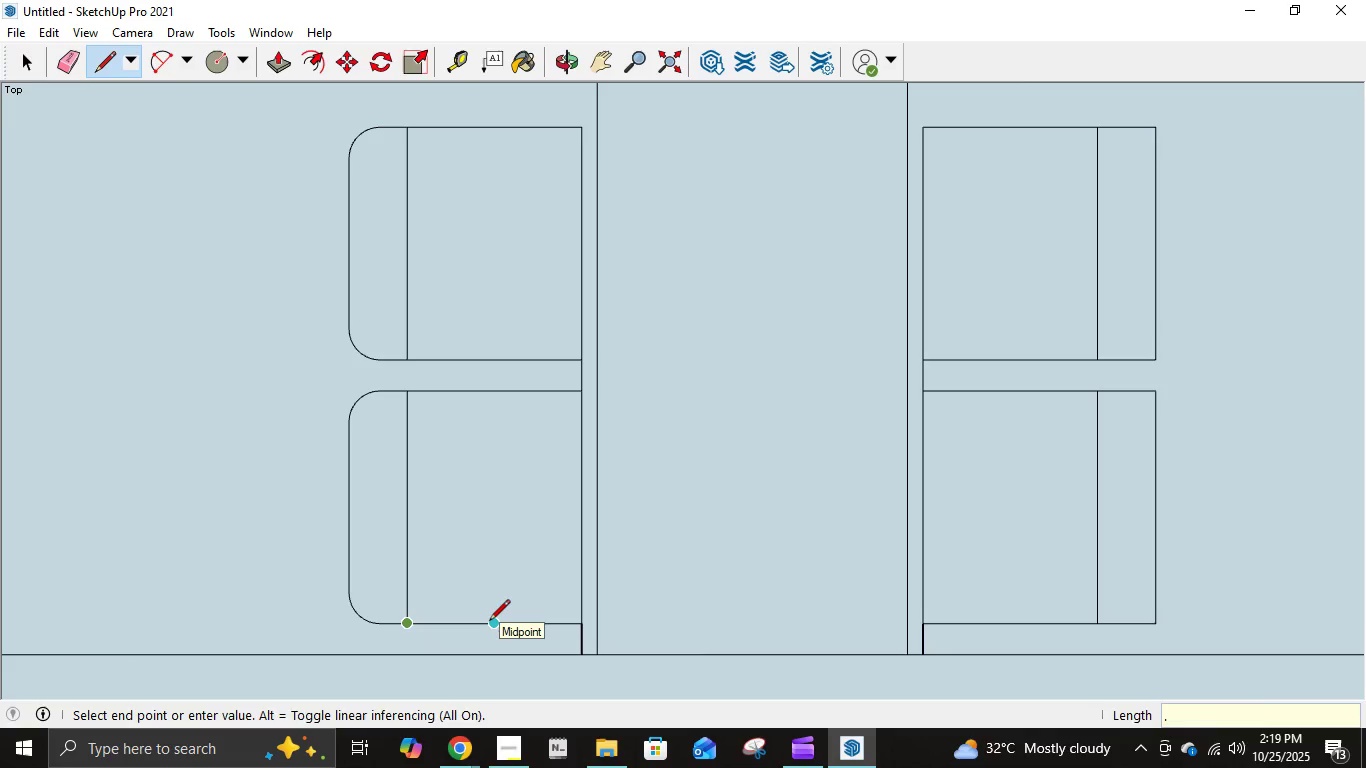 
key(Numpad1)
 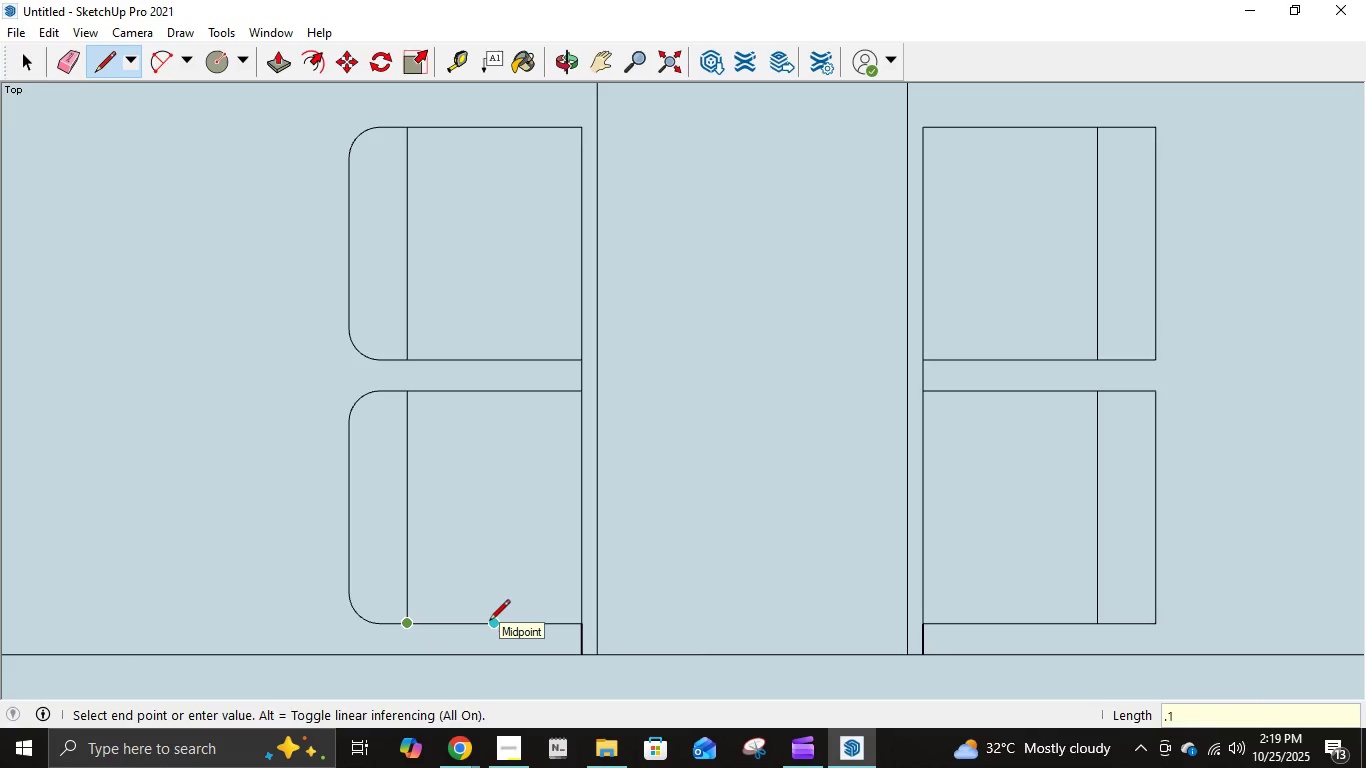 
key(NumpadEnter)
 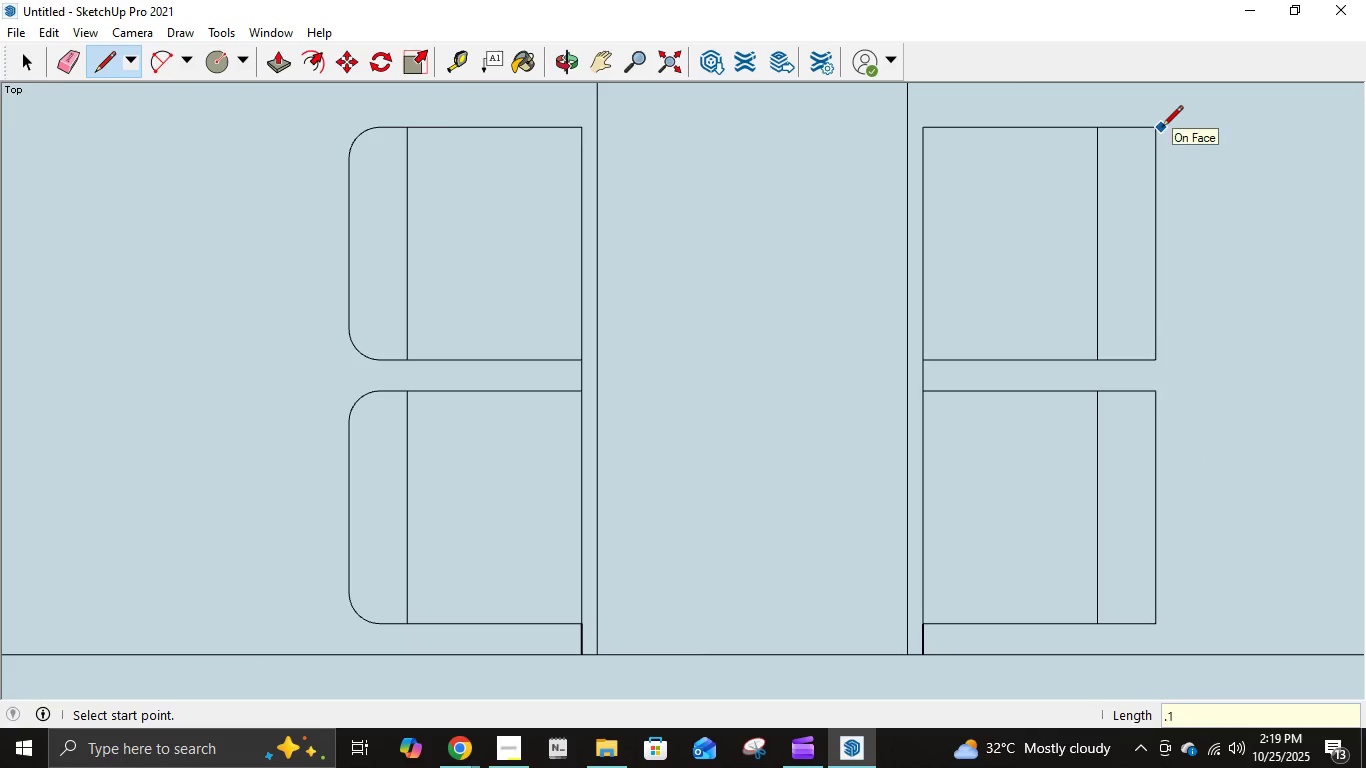 
left_click([1158, 128])
 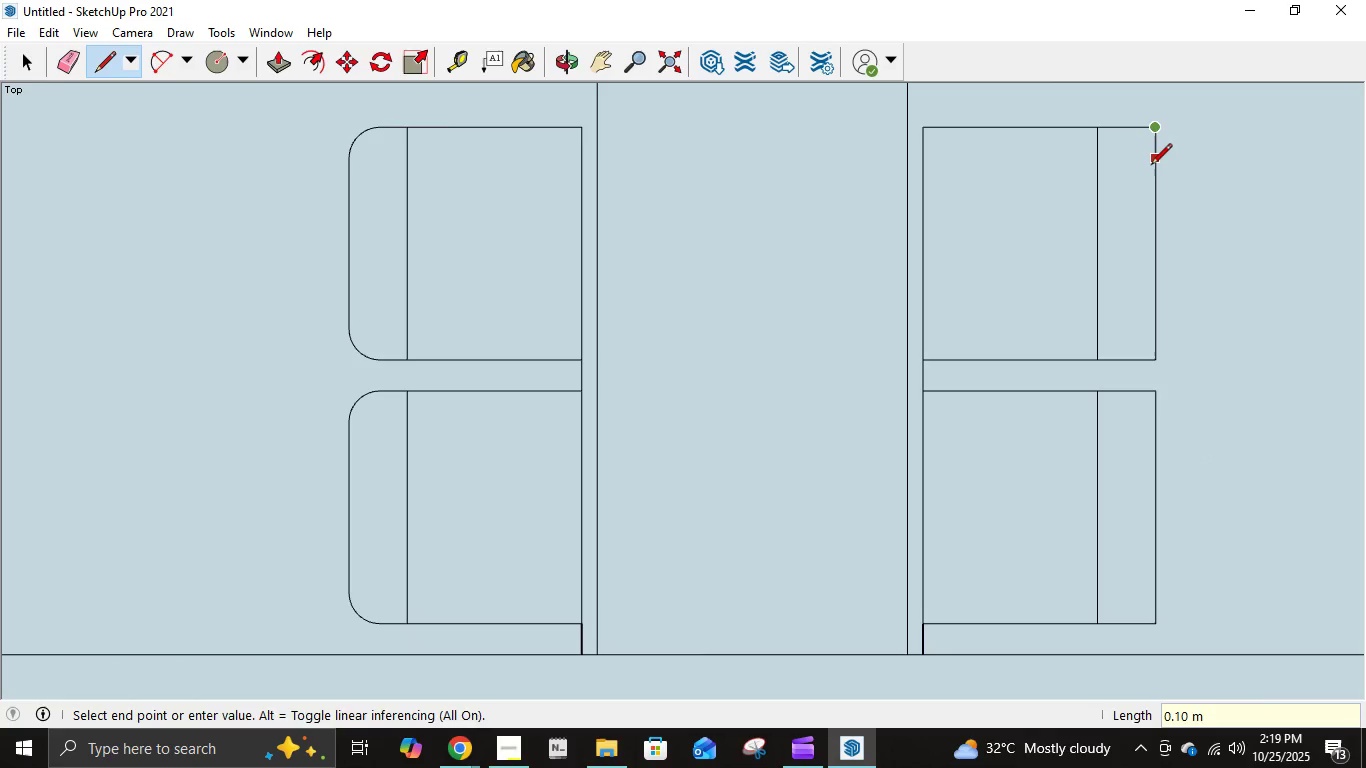 
key(NumpadDecimal)
 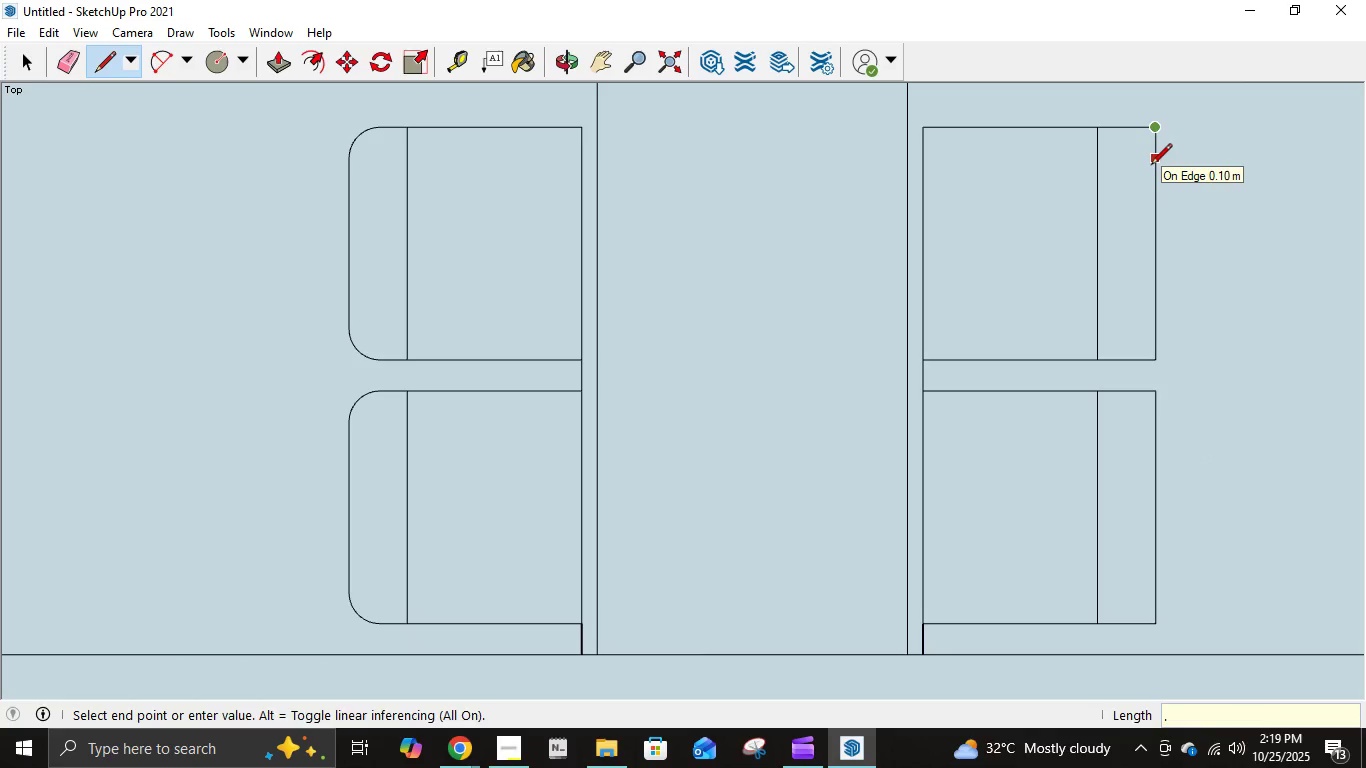 
key(Numpad1)
 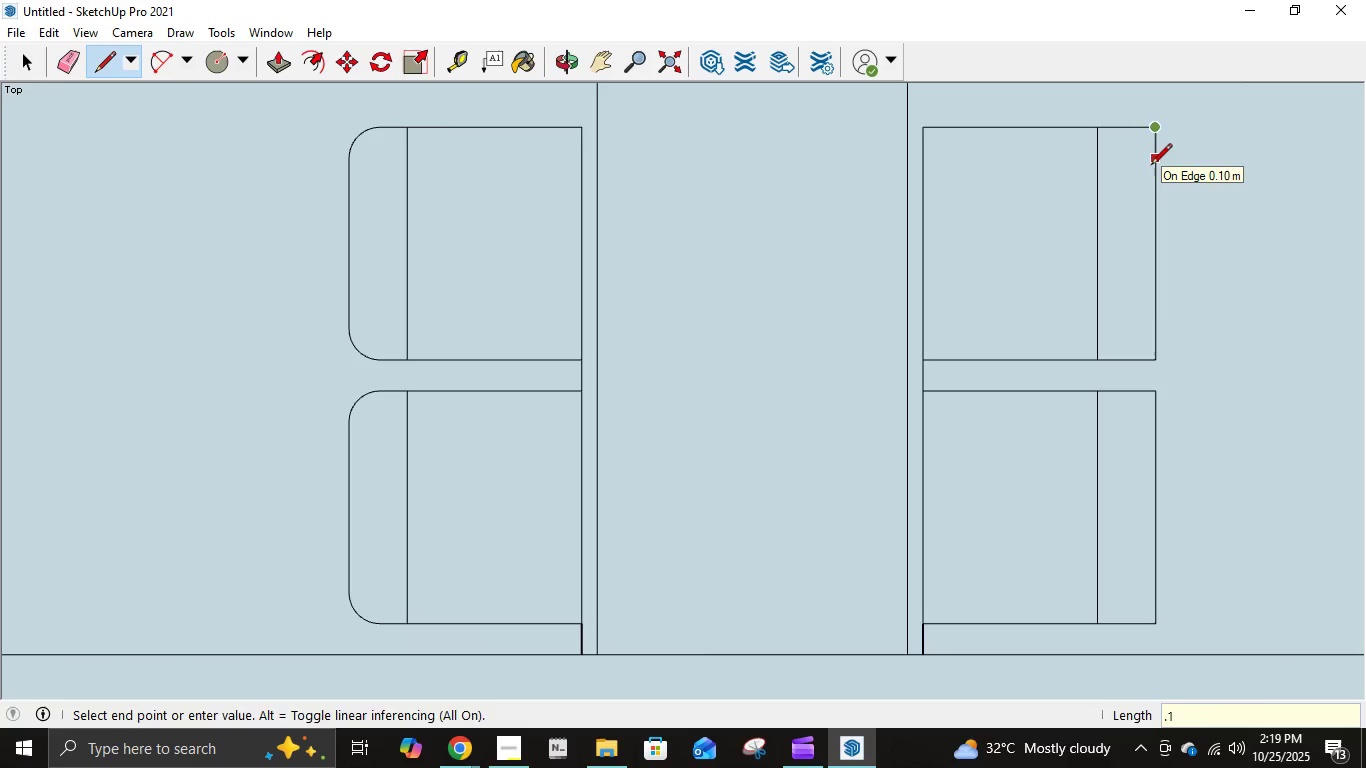 
key(NumpadEnter)
 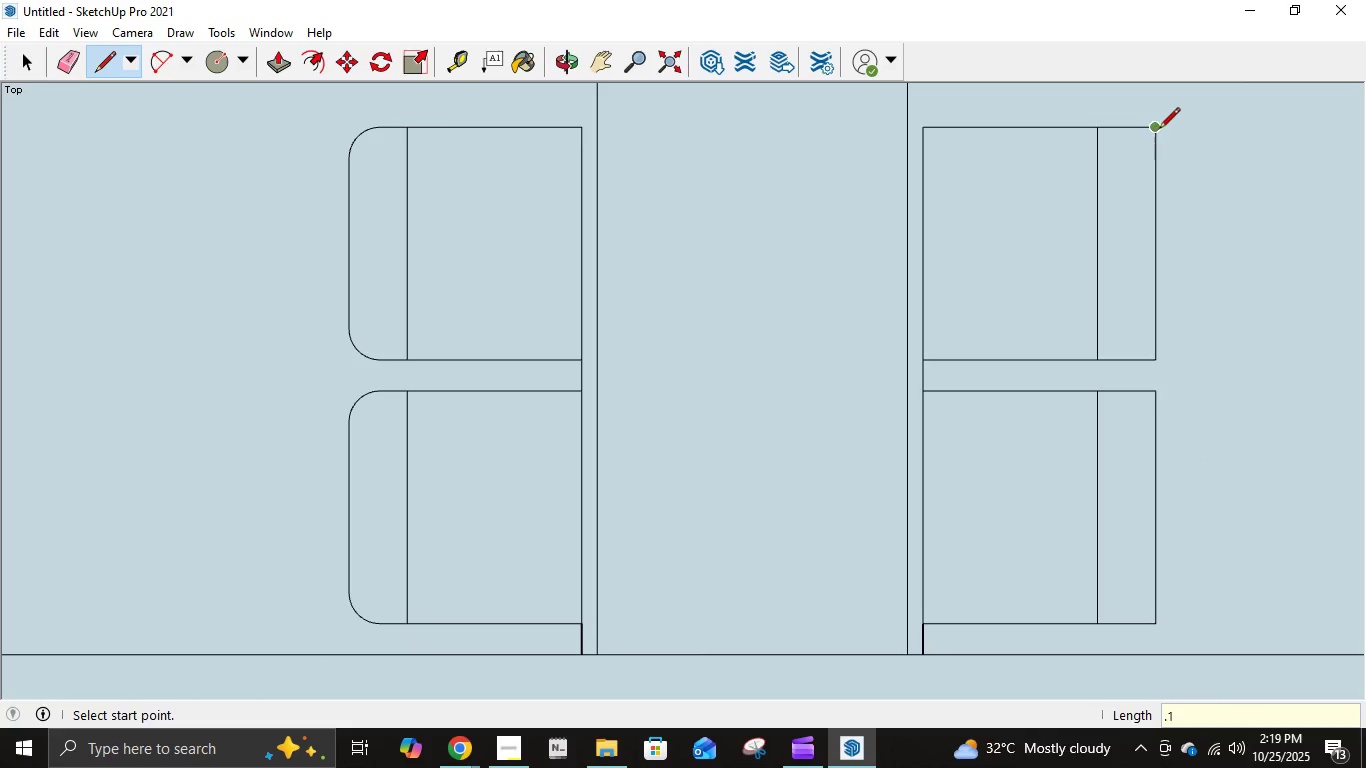 
left_click([1159, 130])
 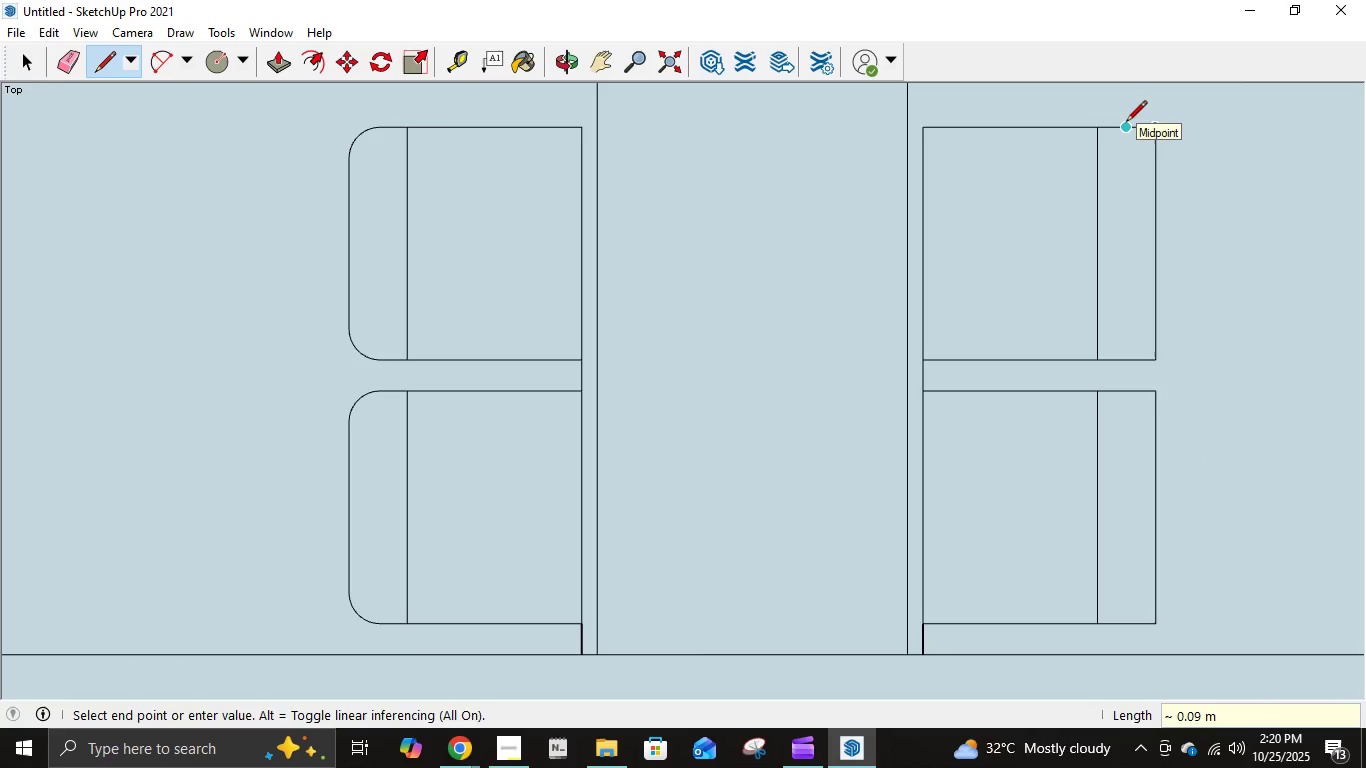 
key(NumpadDecimal)
 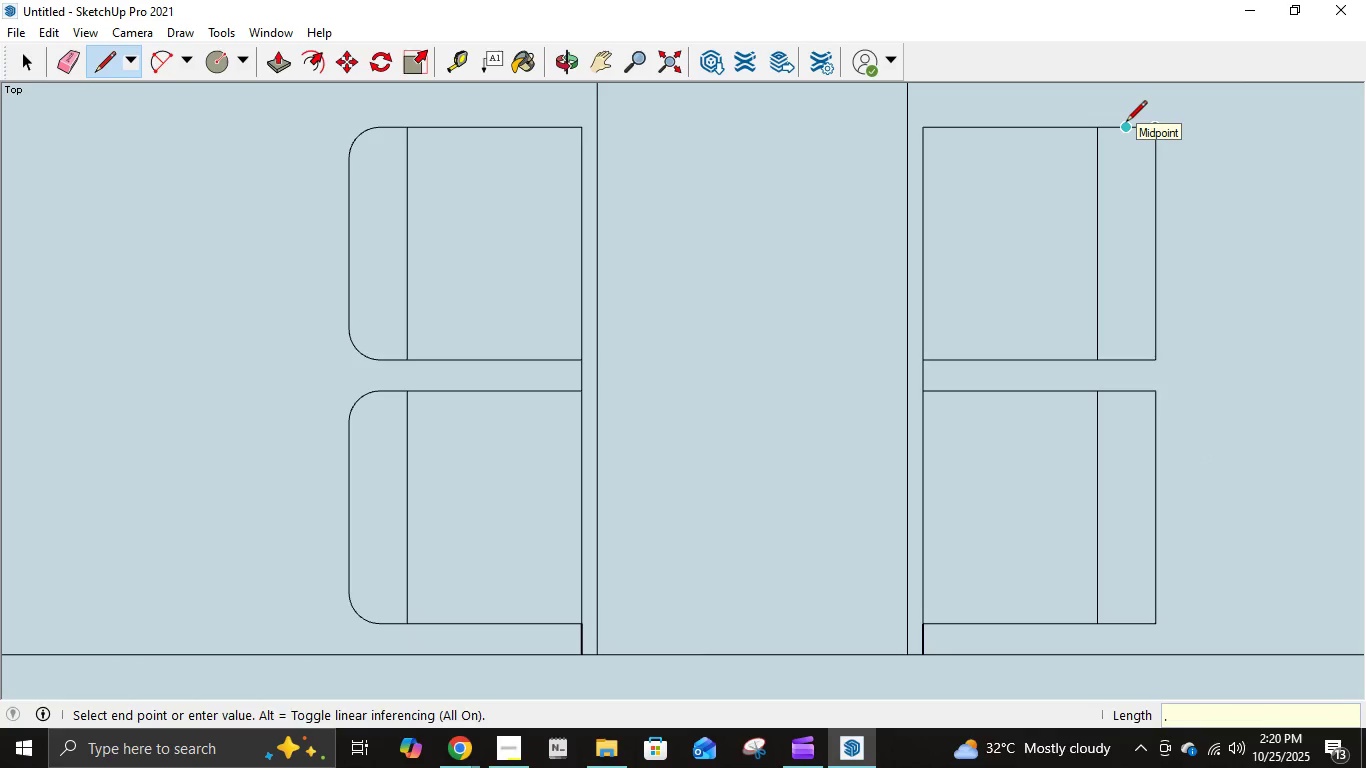 
key(Numpad1)
 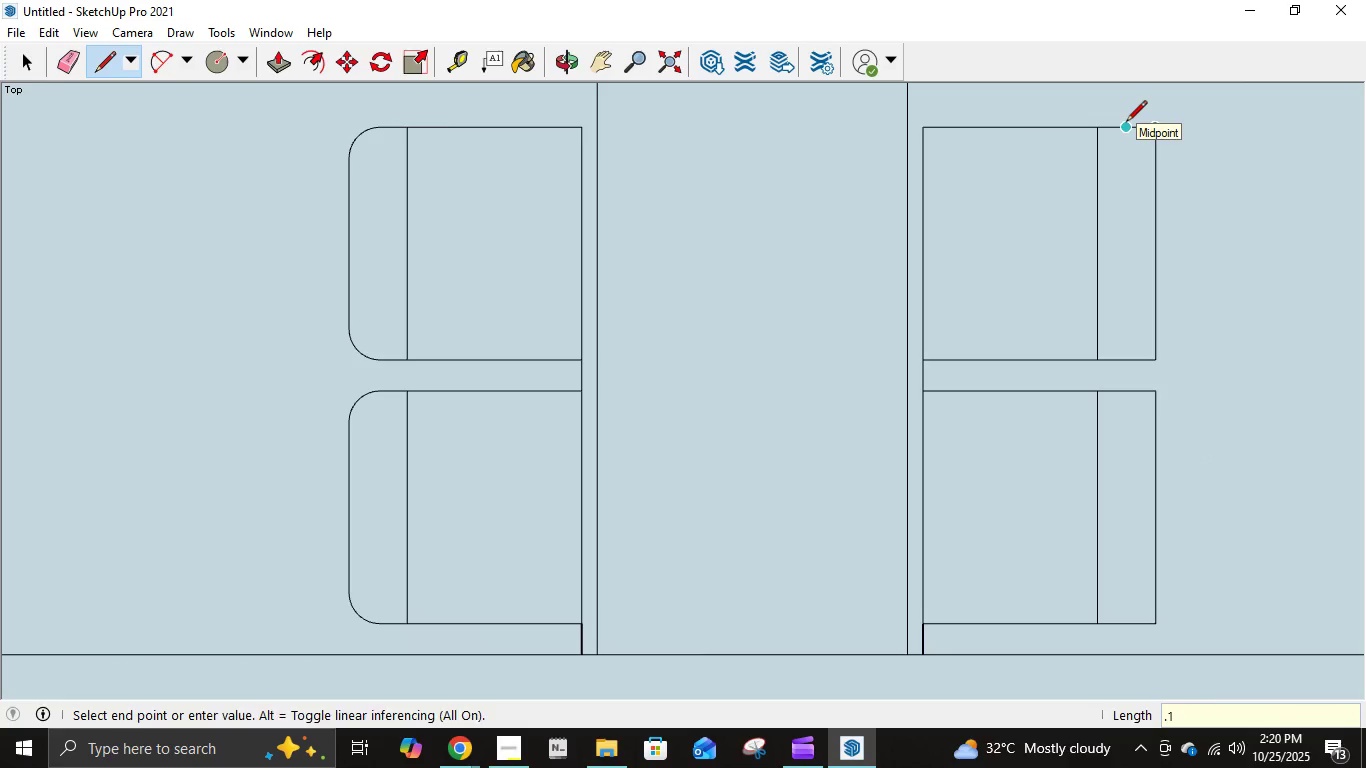 
key(NumpadEnter)
 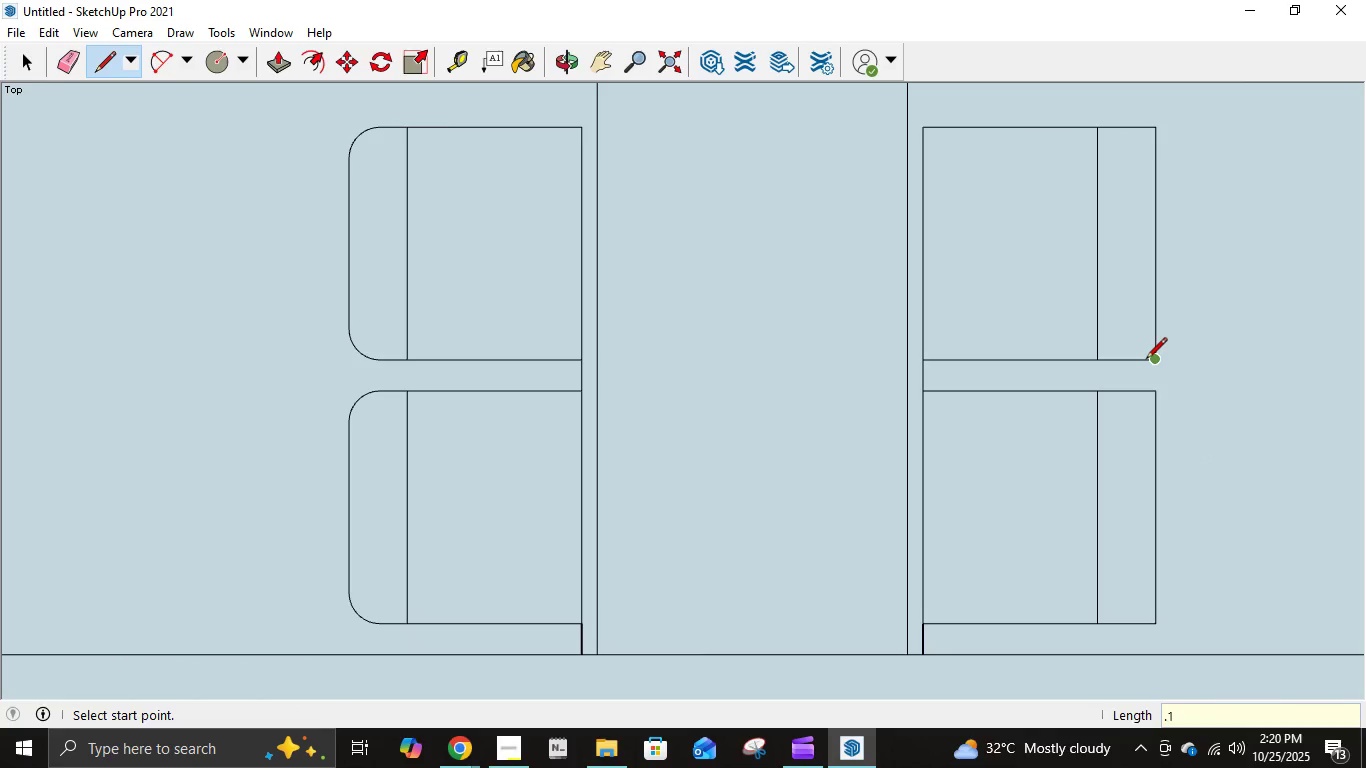 
left_click([1146, 360])
 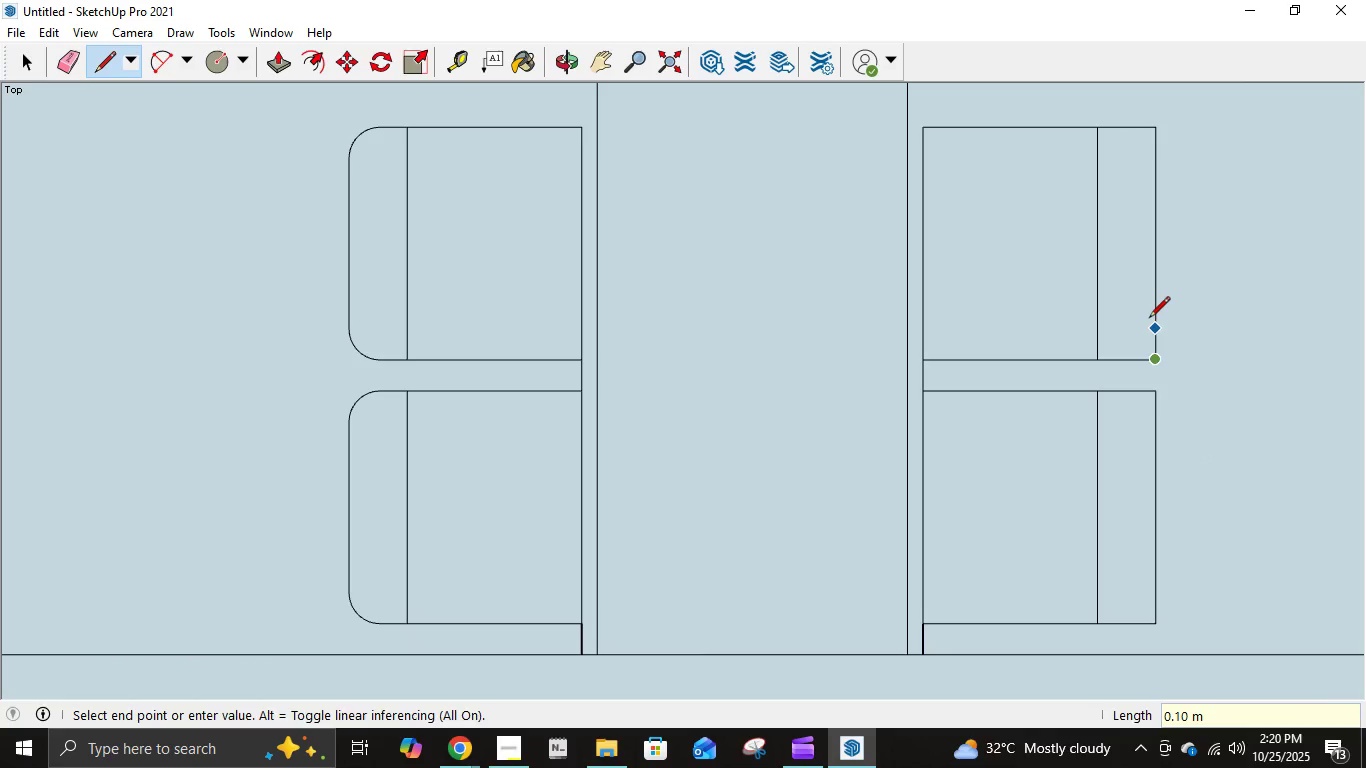 
key(NumpadDecimal)
 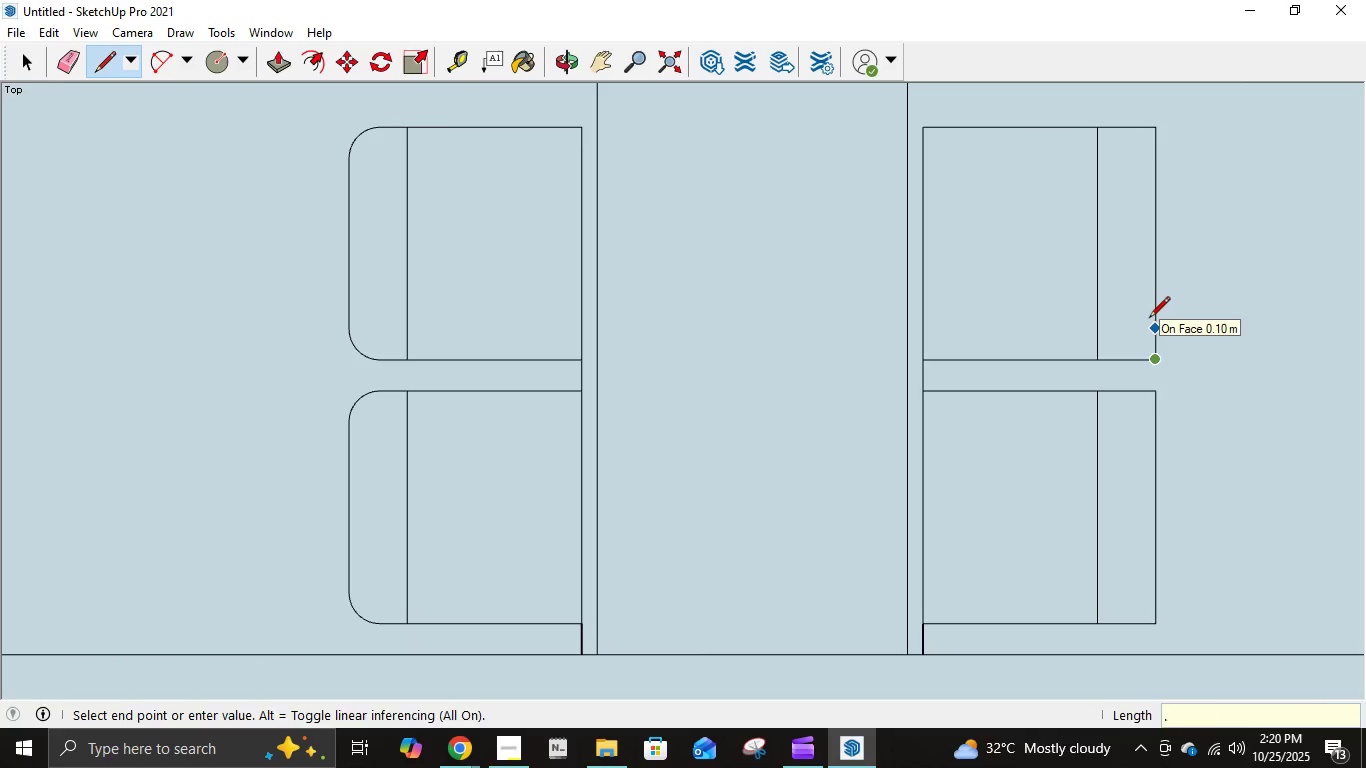 
key(Numpad1)
 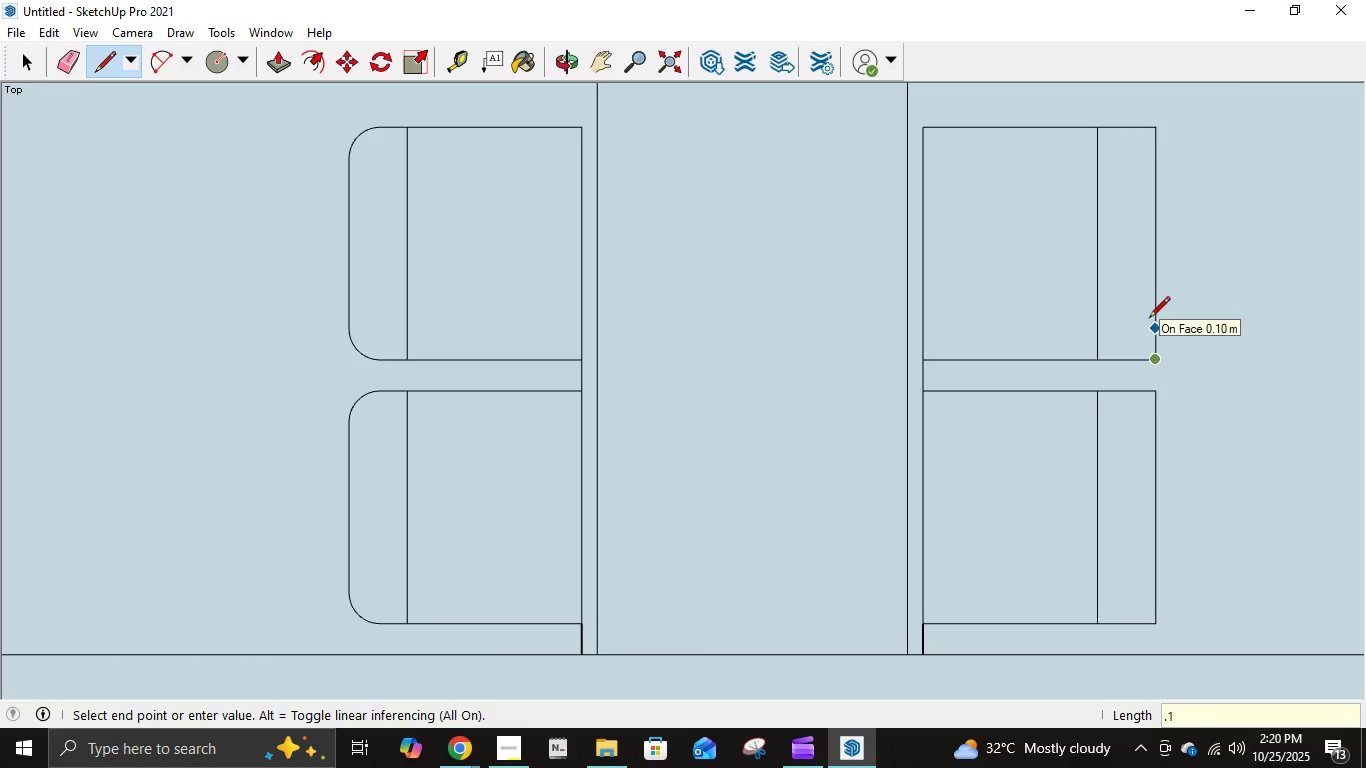 
key(NumpadEnter)
 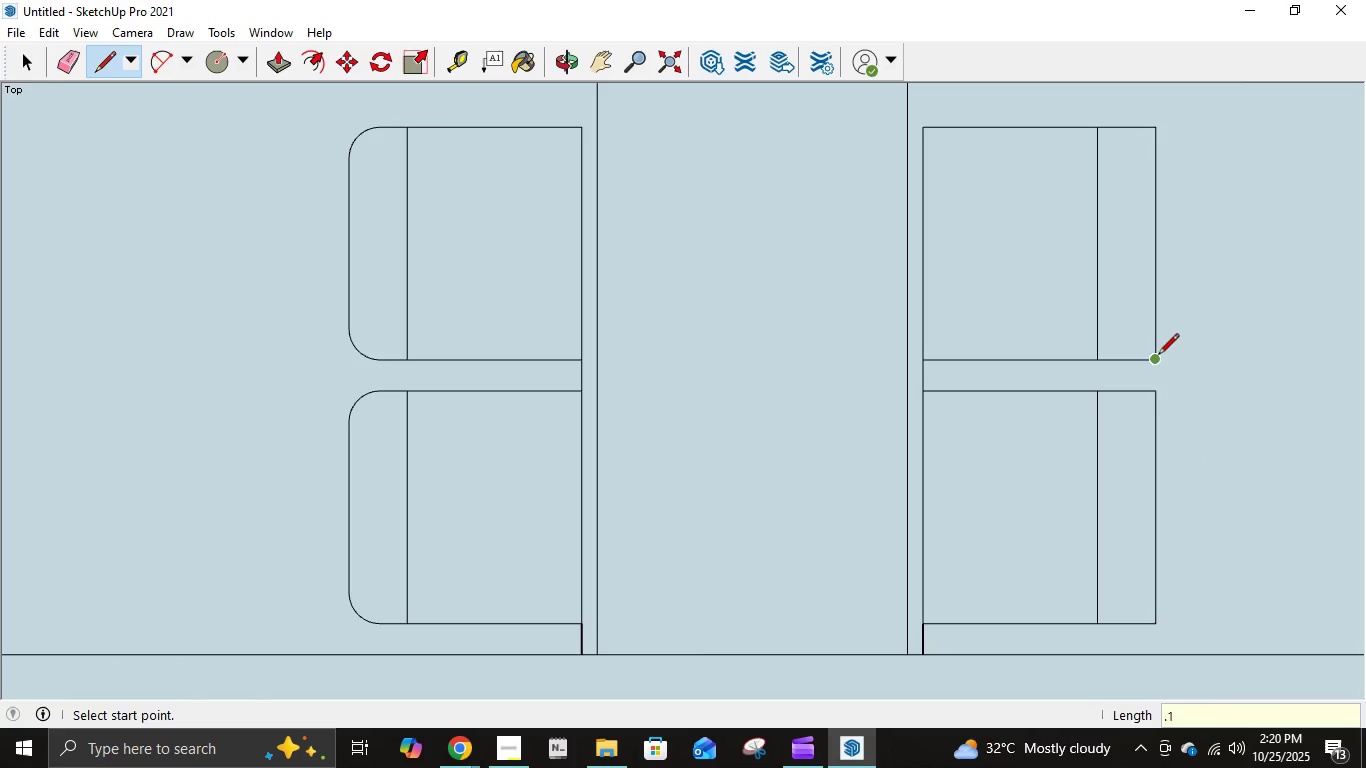 
left_click([1158, 356])
 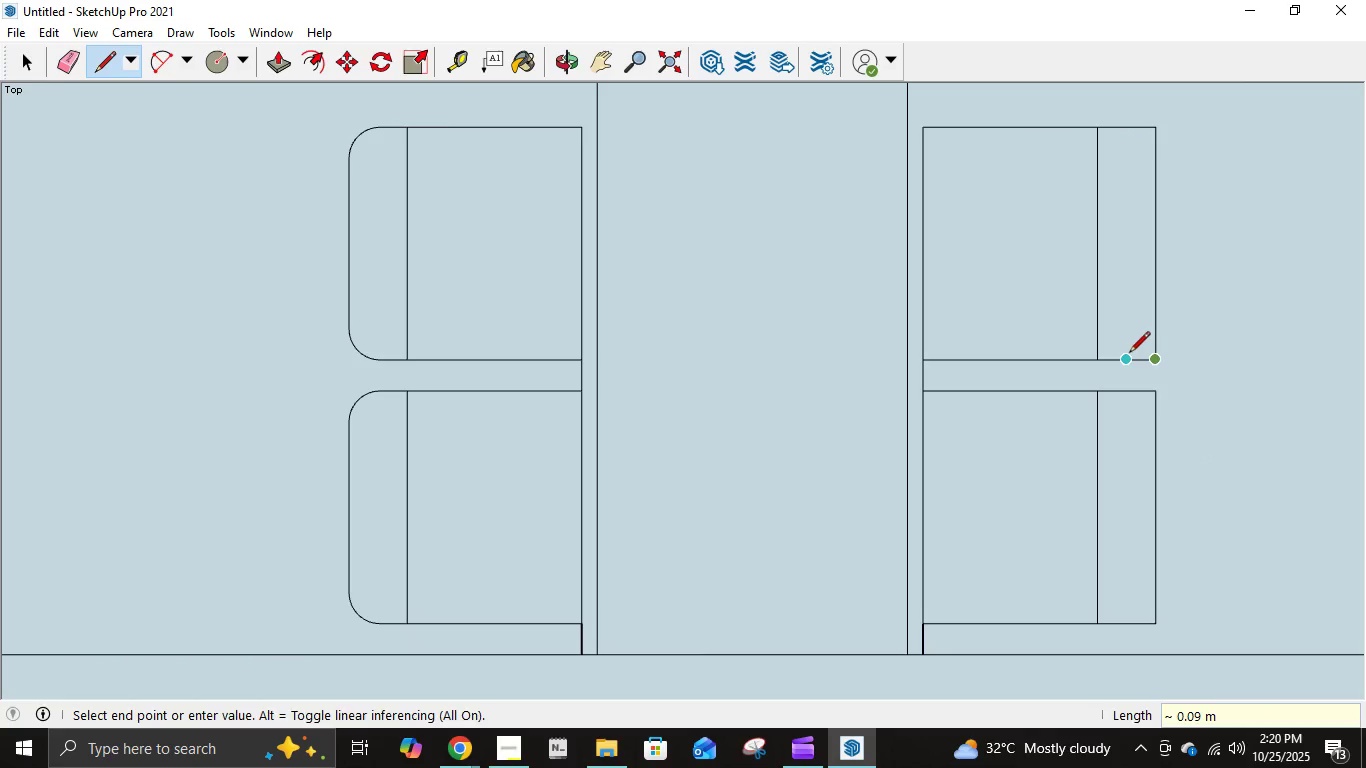 
key(NumpadDecimal)
 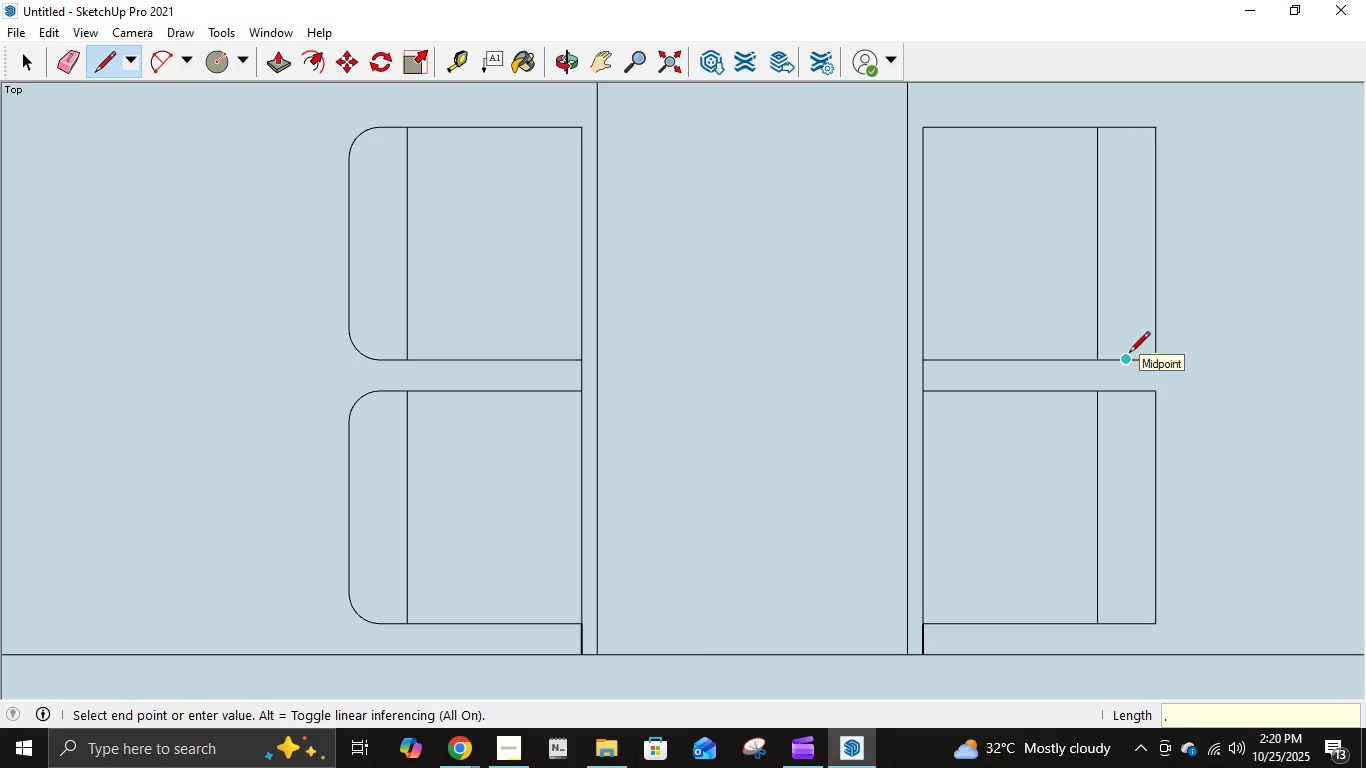 
key(Numpad1)
 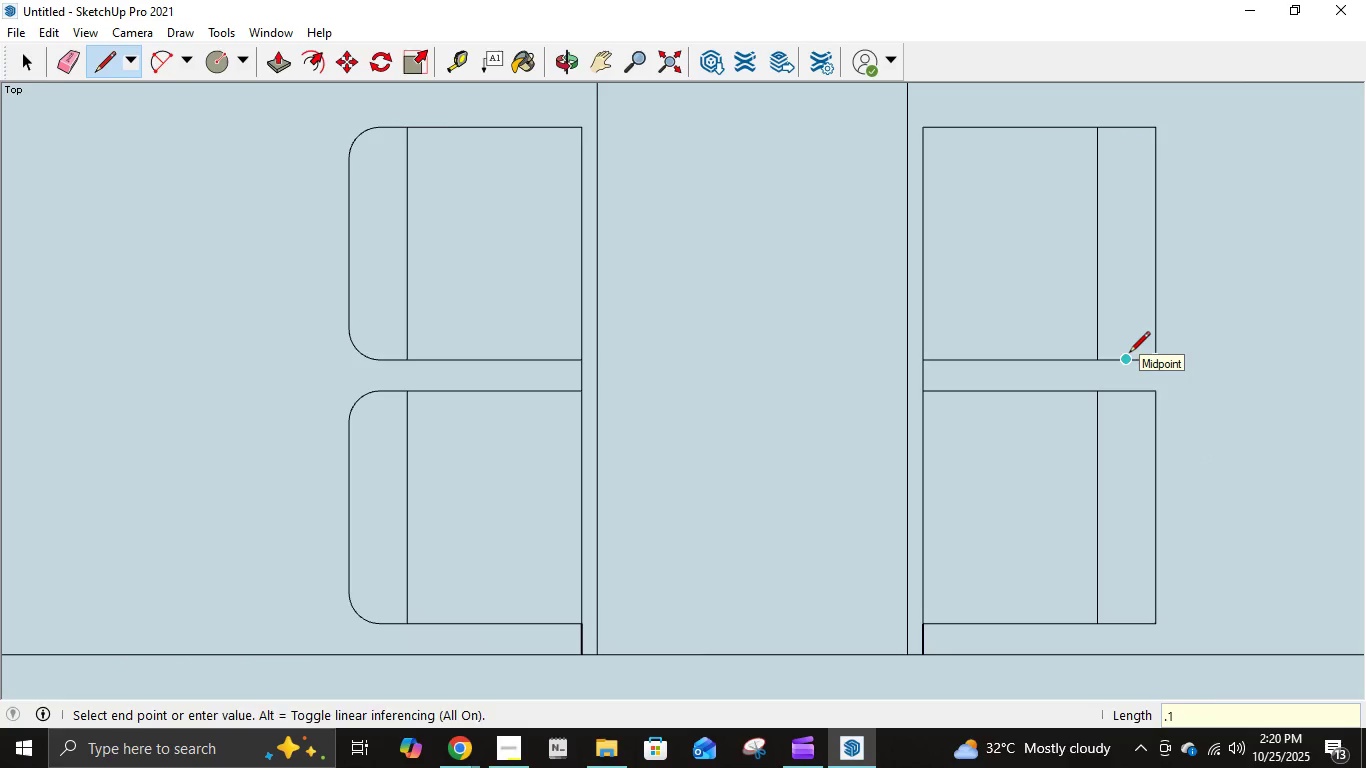 
key(NumpadEnter)
 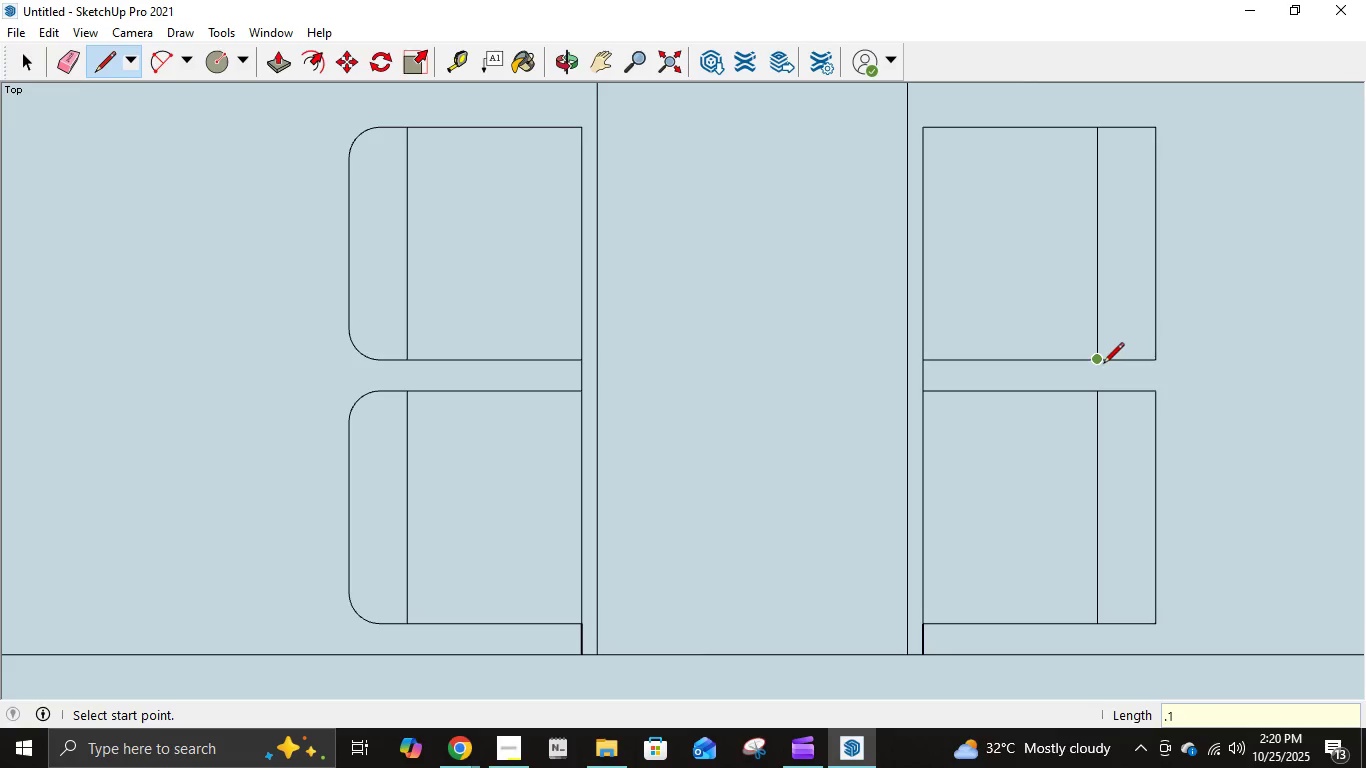 
left_click([1099, 363])
 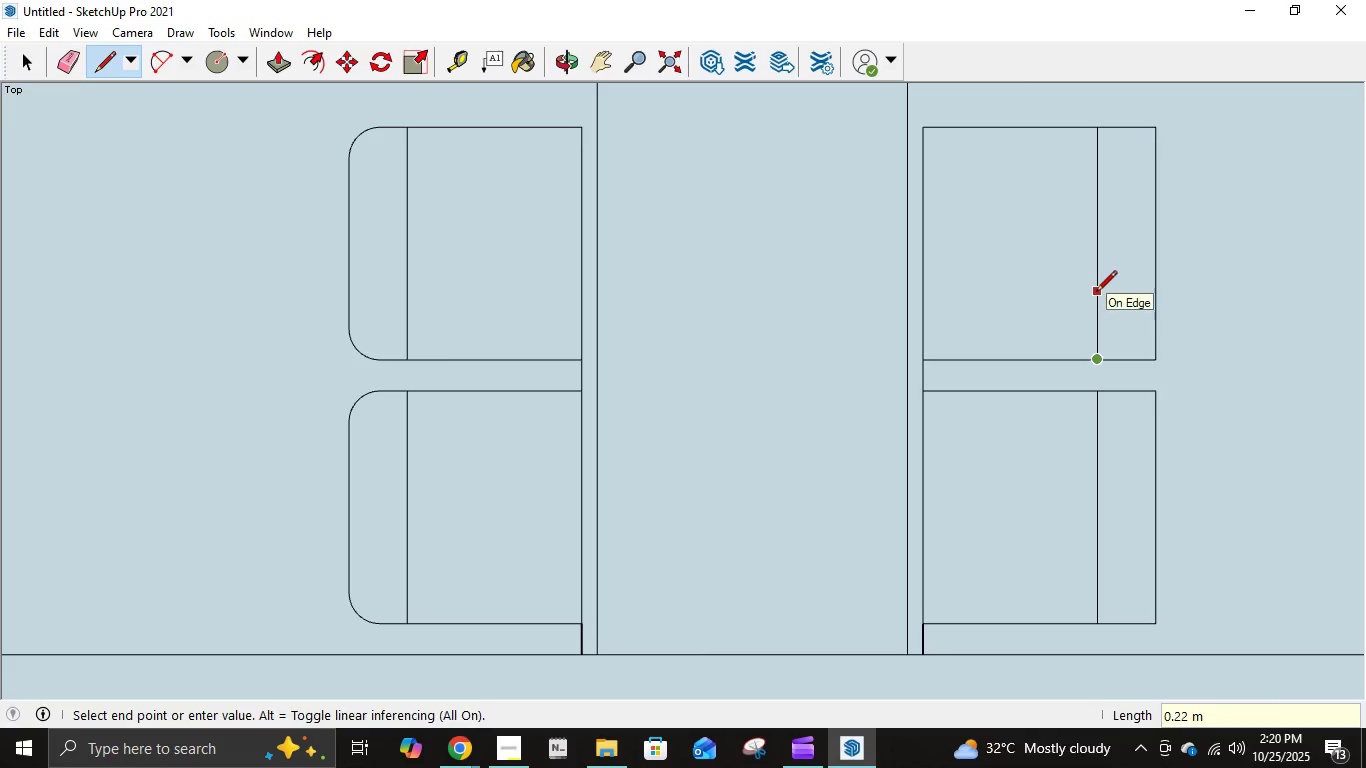 
key(NumpadDecimal)
 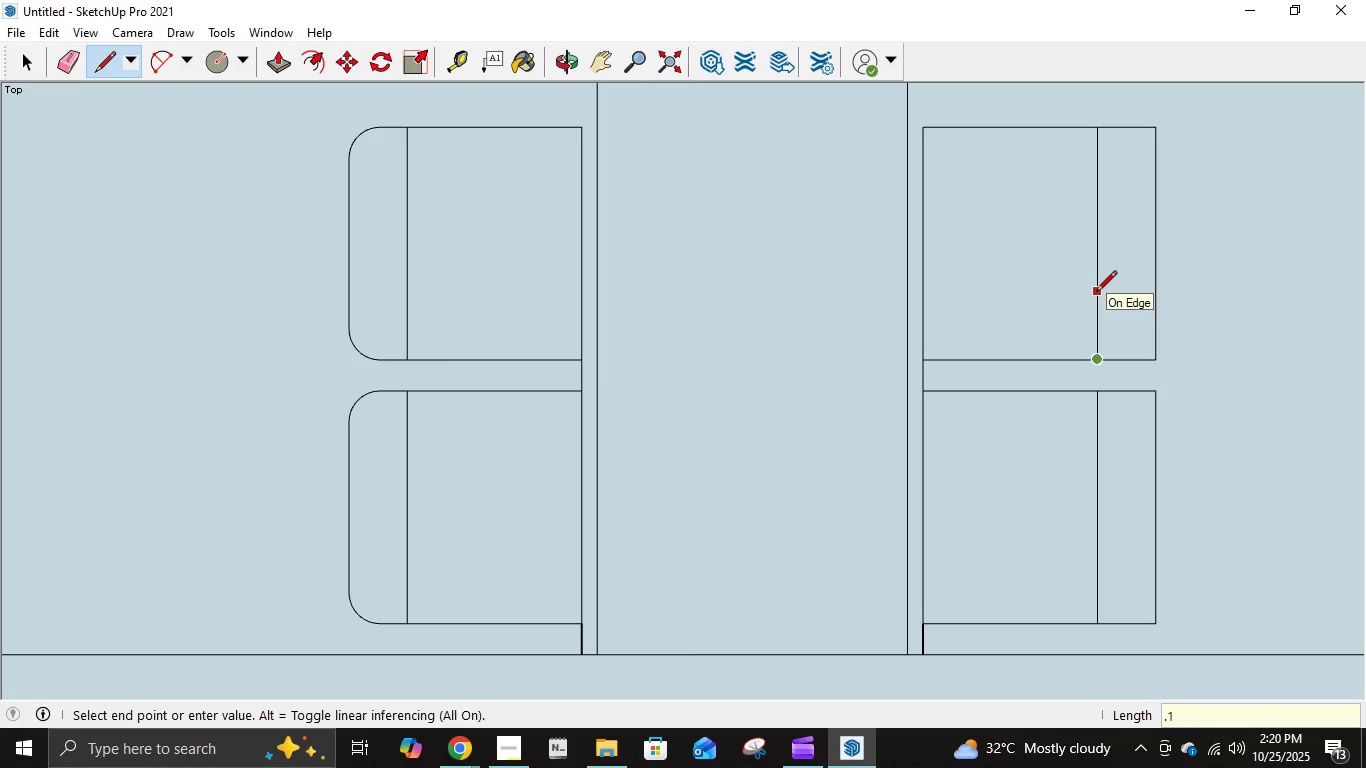 
key(Numpad1)
 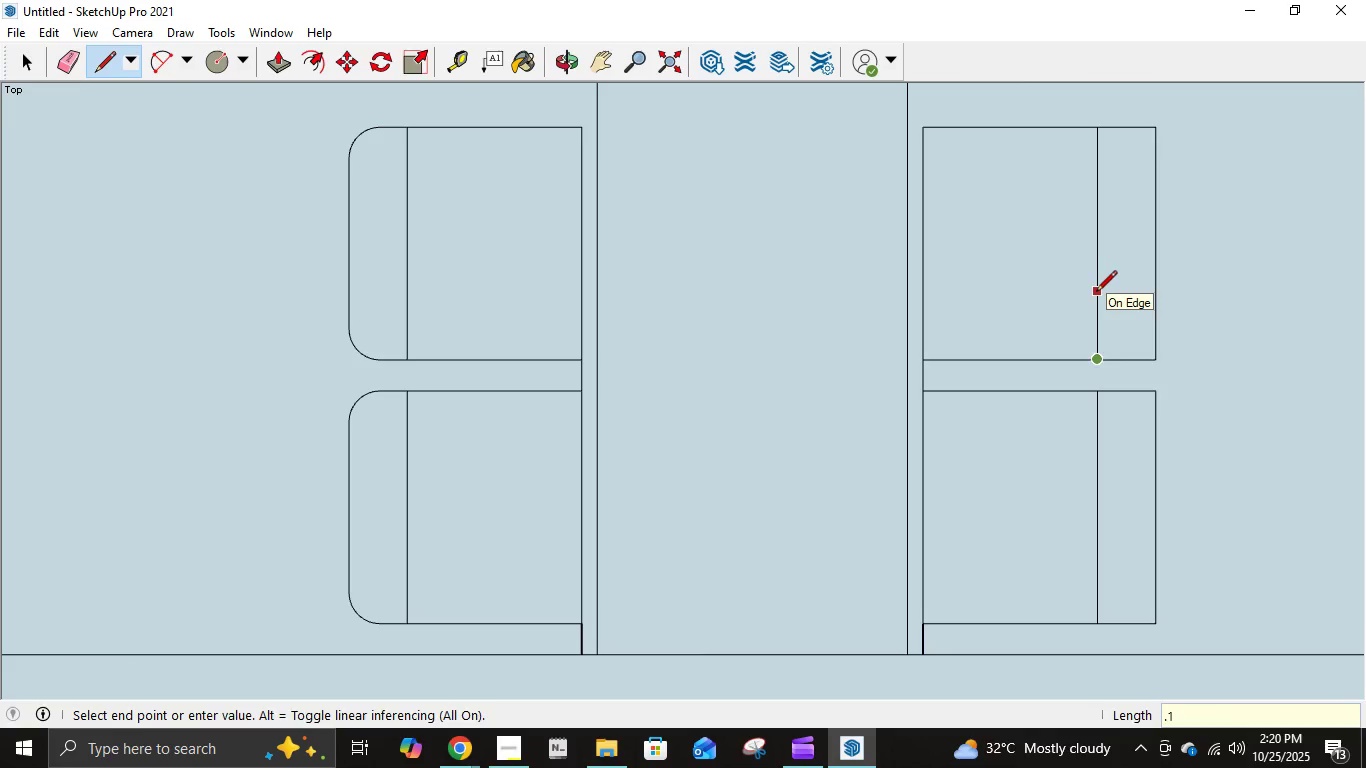 
key(NumpadEnter)
 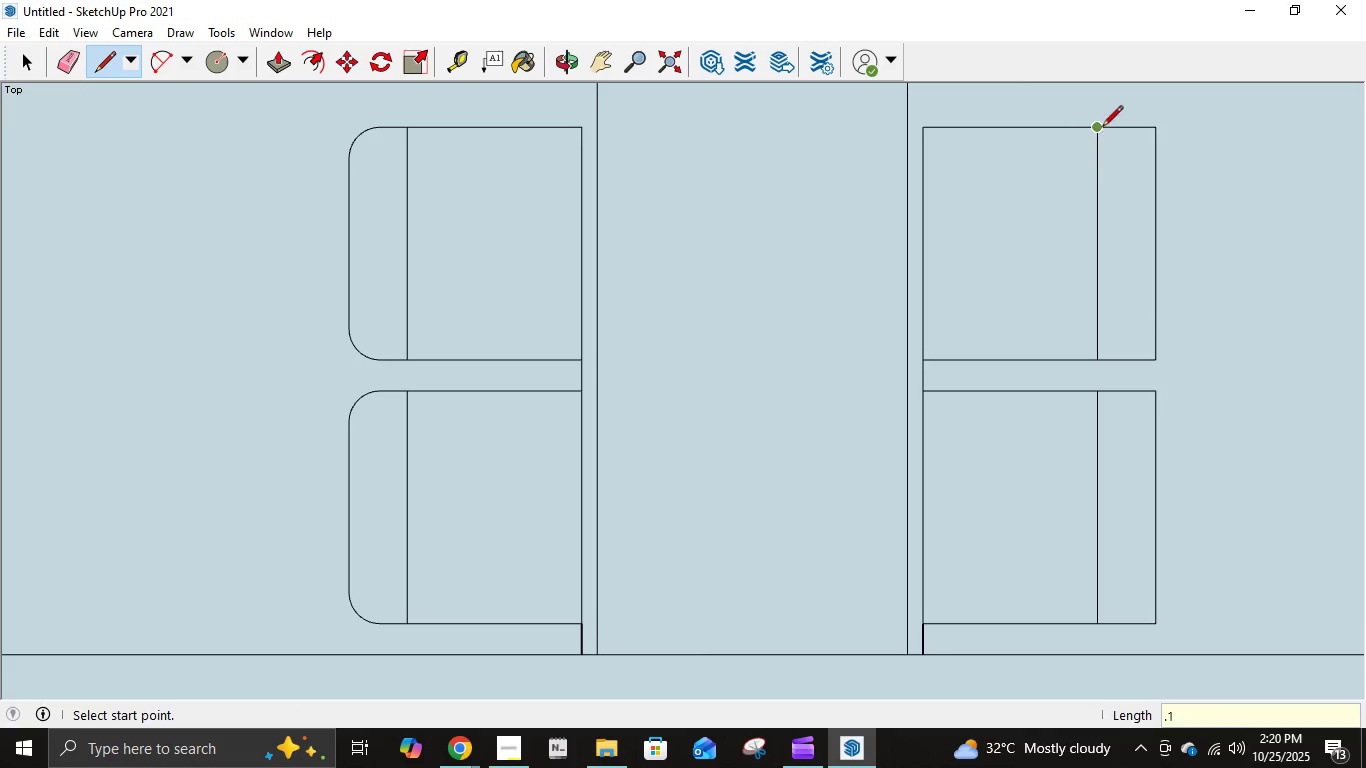 
left_click([1102, 128])
 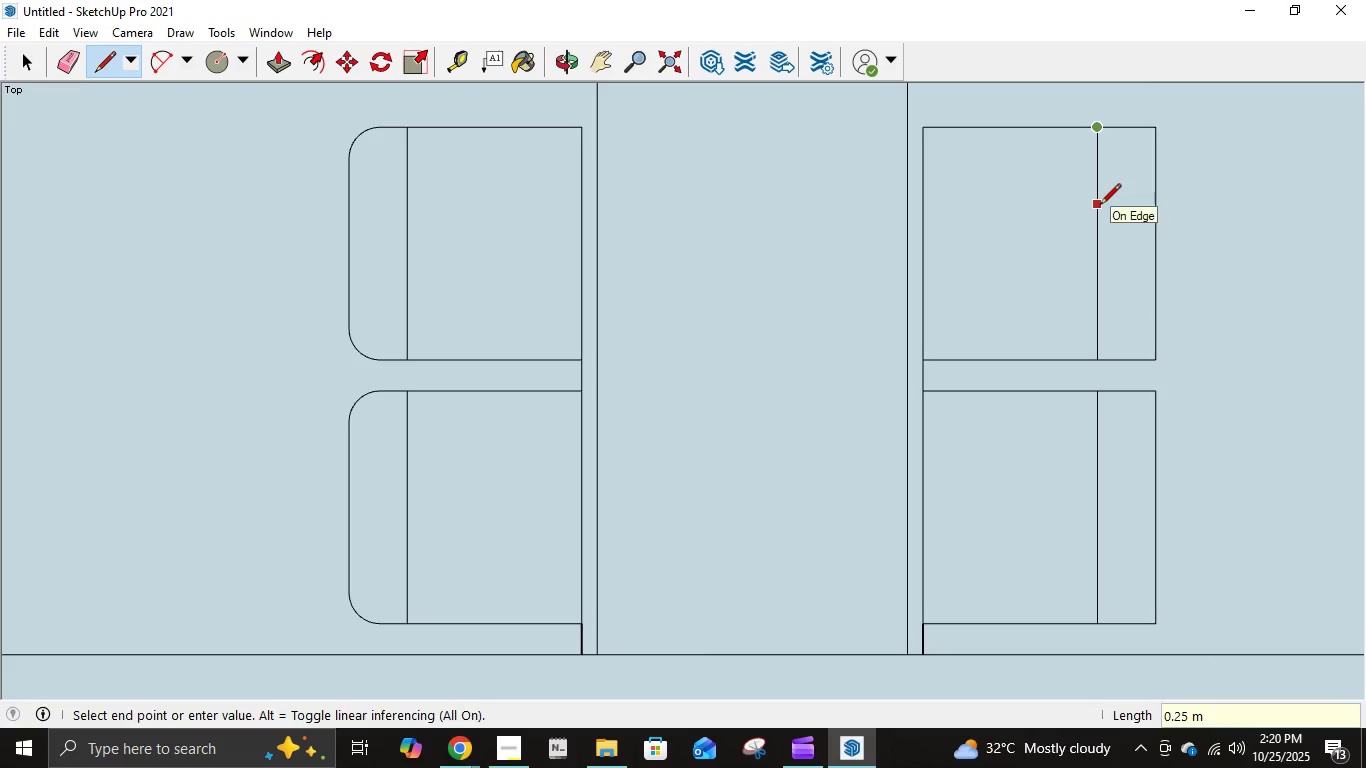 
key(NumpadDecimal)
 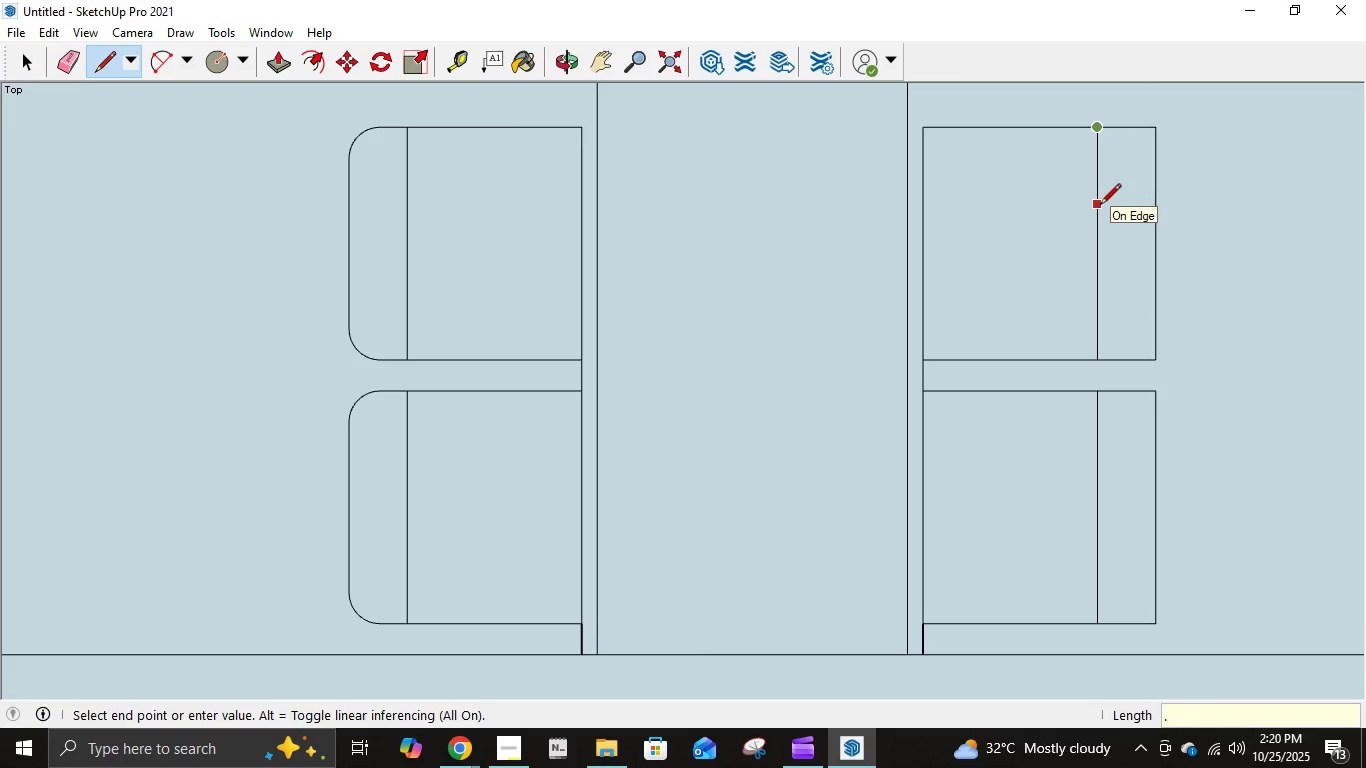 
key(Numpad1)
 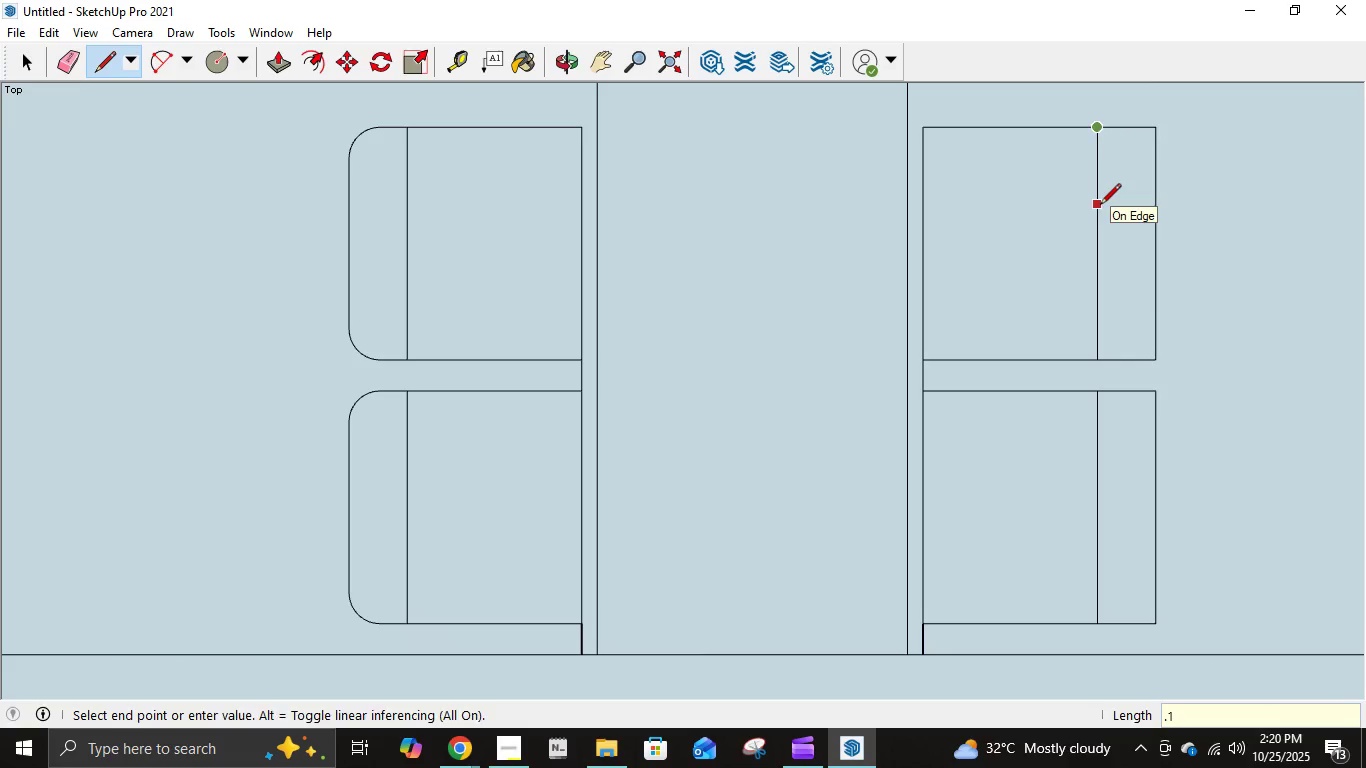 
key(NumpadEnter)
 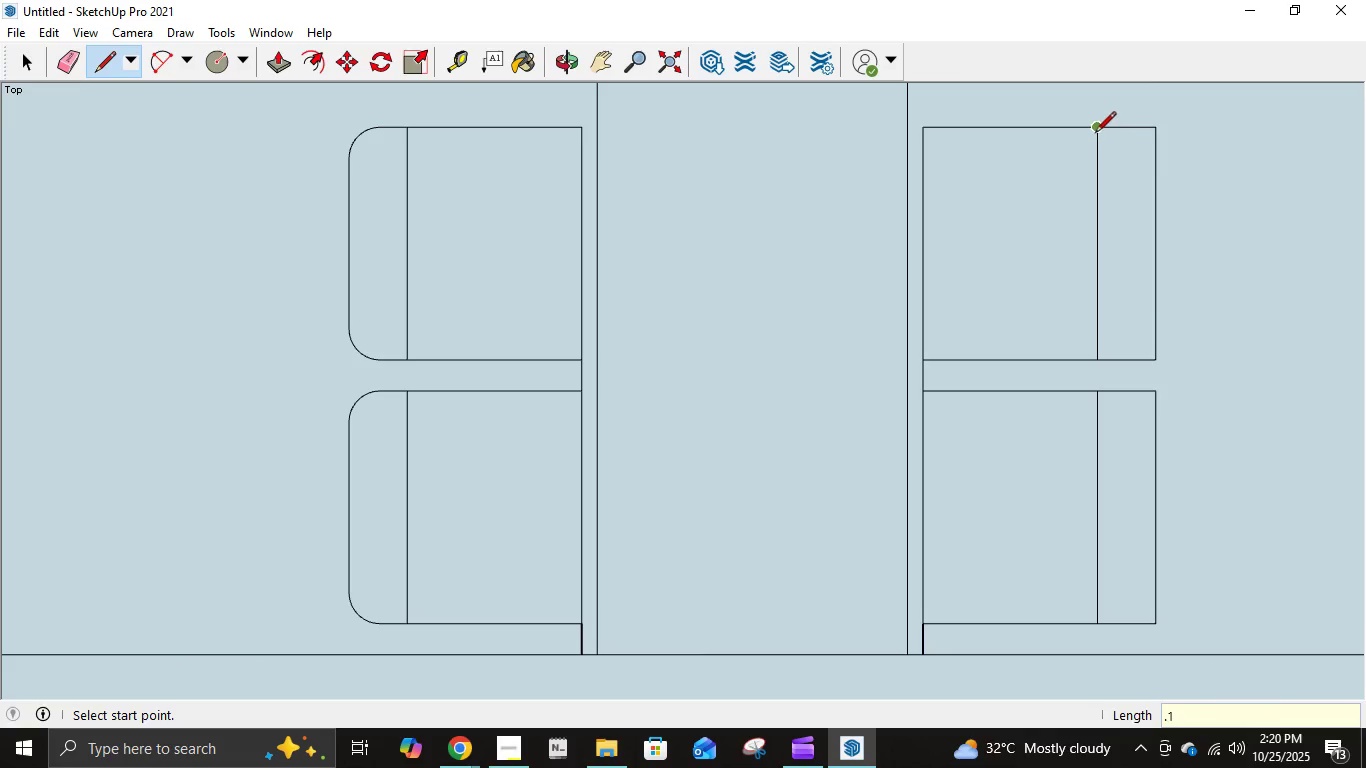 
left_click([1093, 133])
 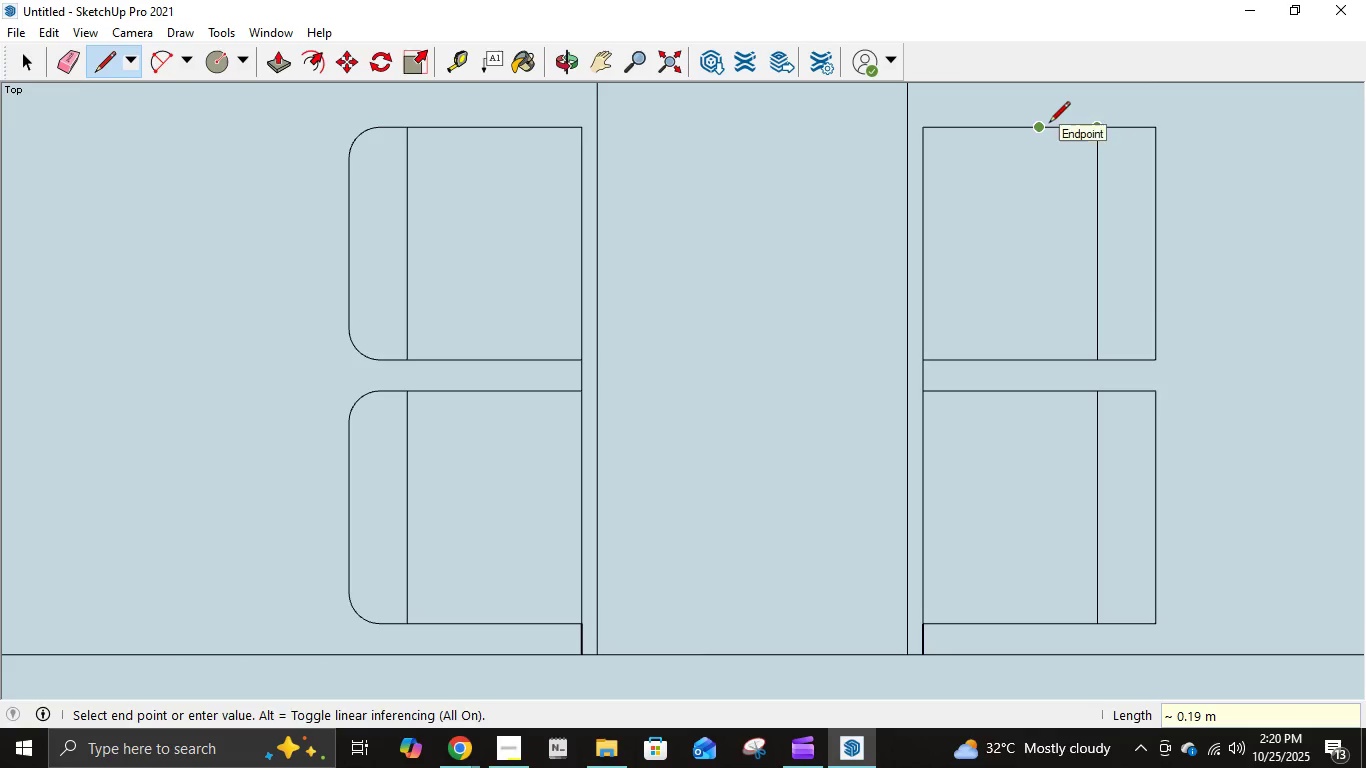 
key(NumpadDecimal)
 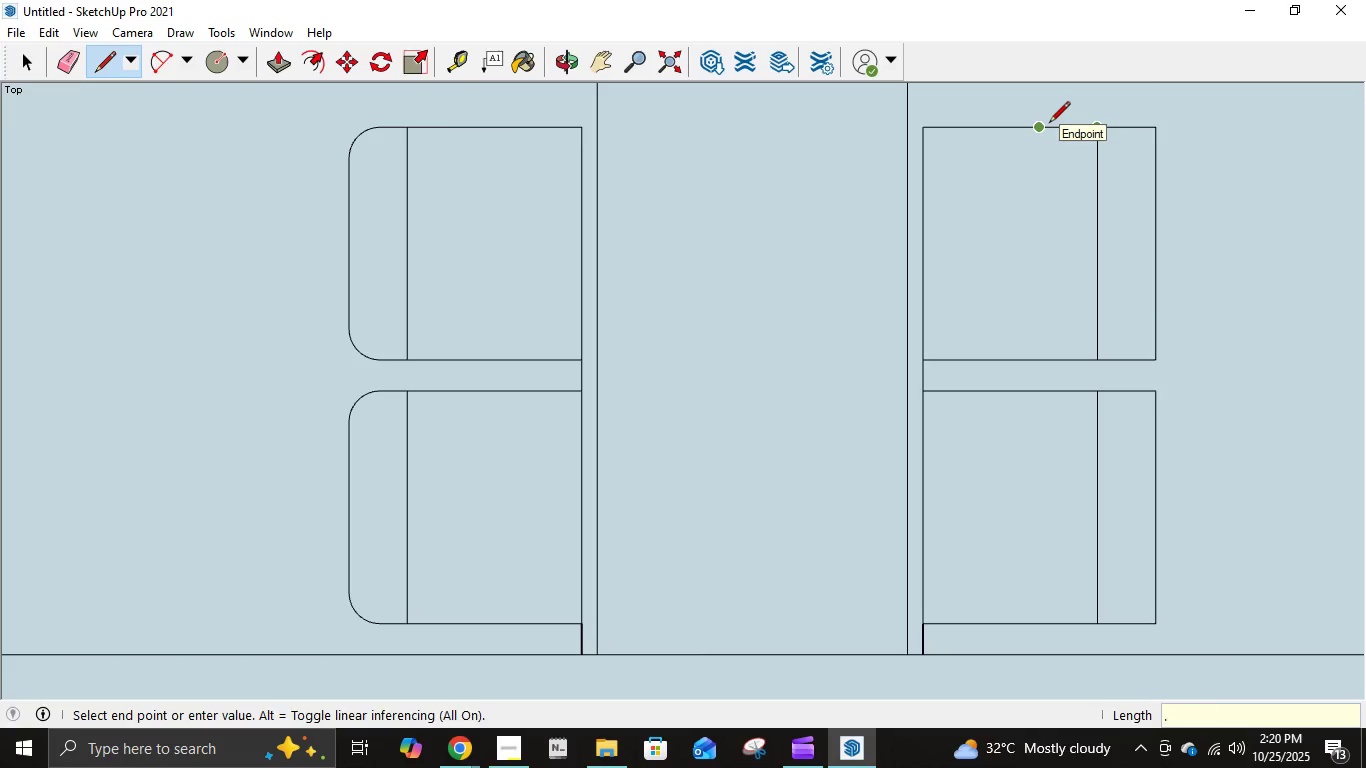 
key(Numpad1)
 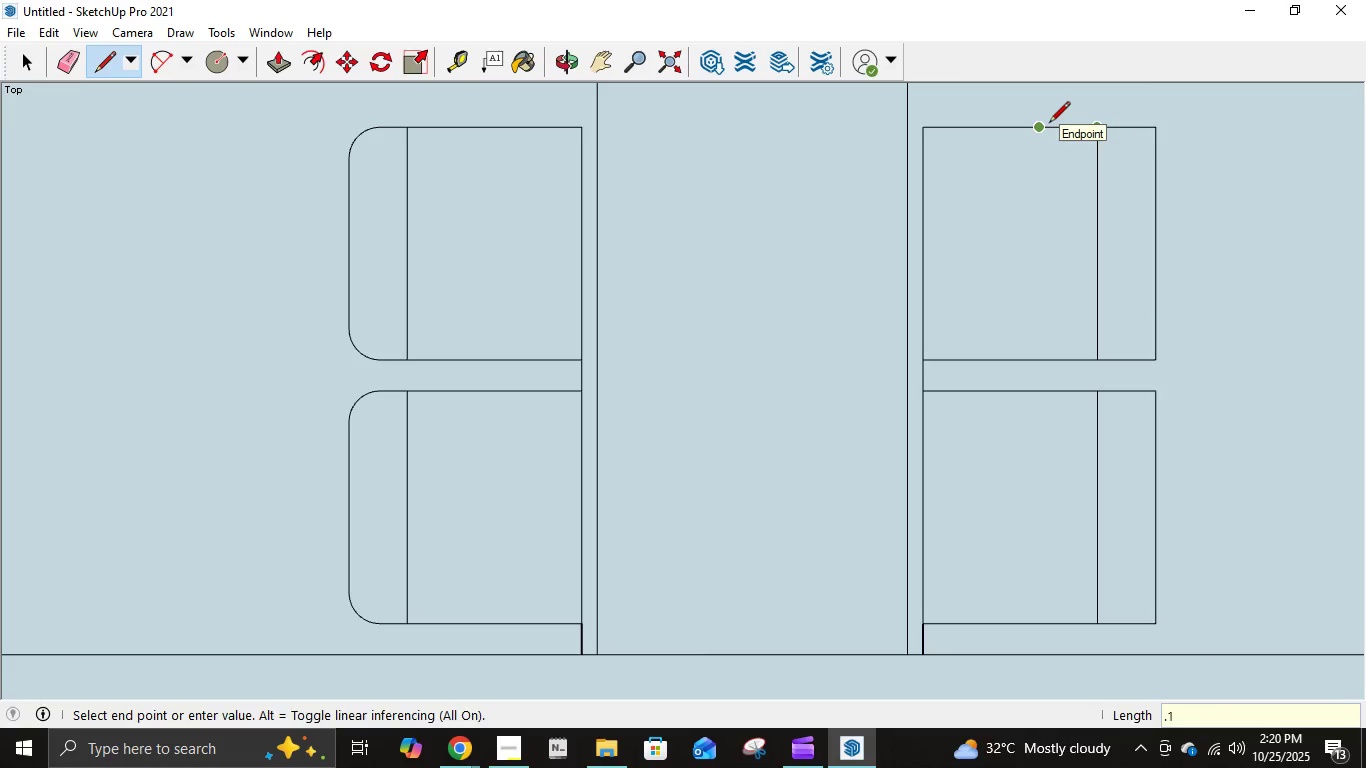 
key(NumpadEnter)
 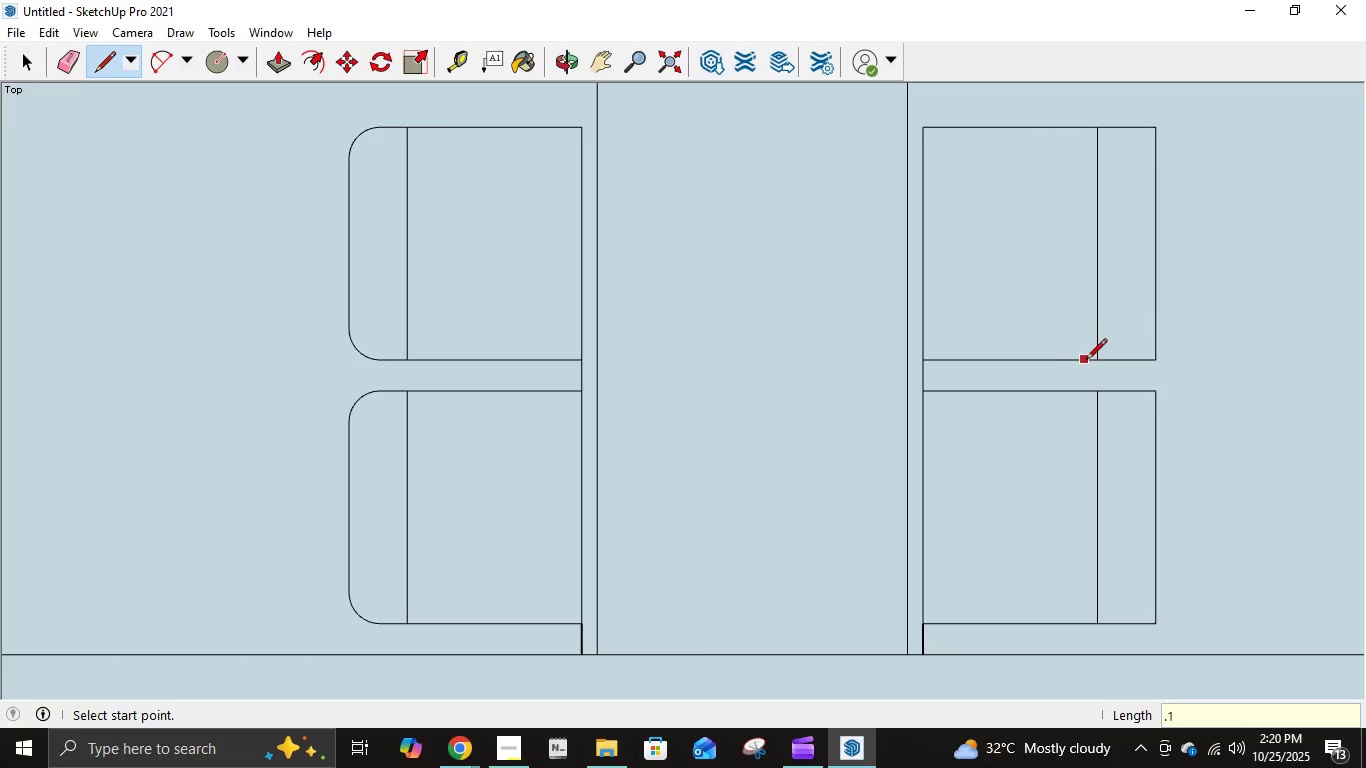 
left_click([1092, 361])
 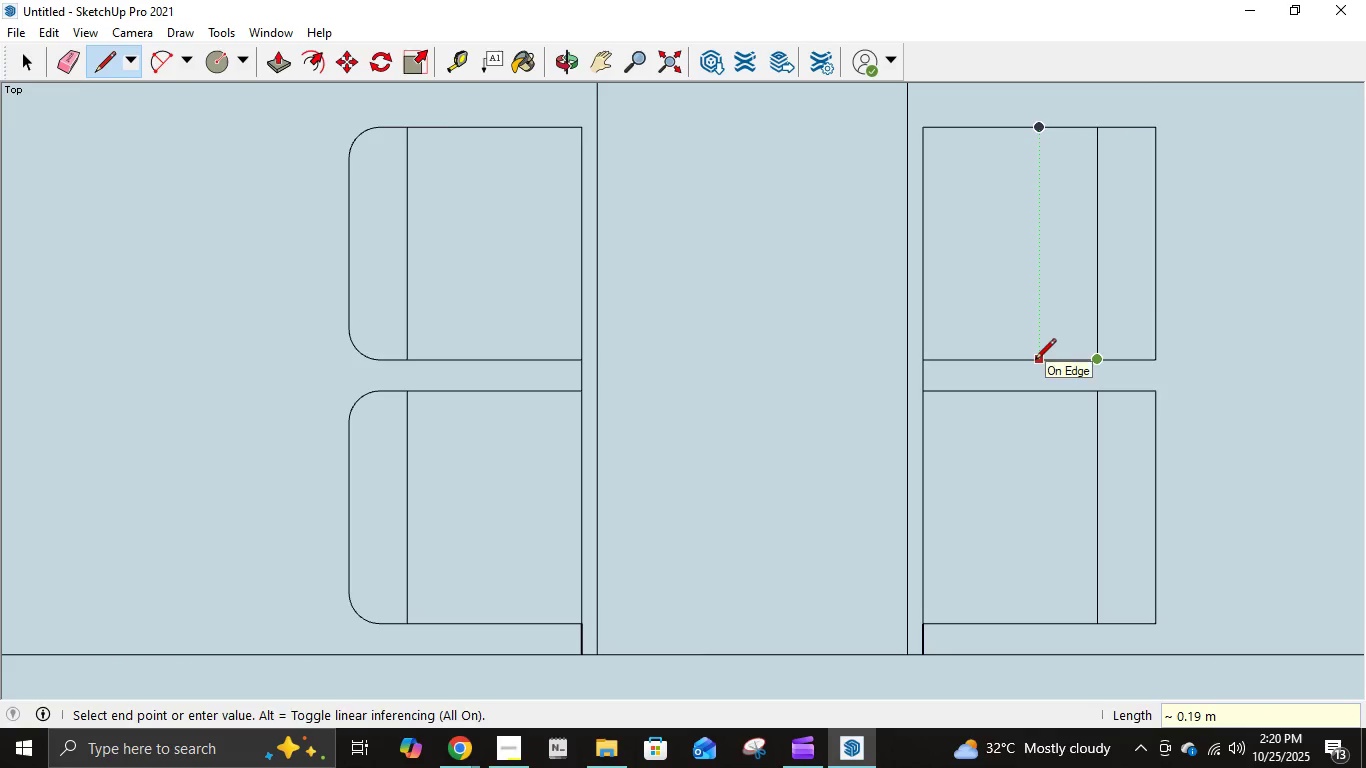 
key(NumpadDecimal)
 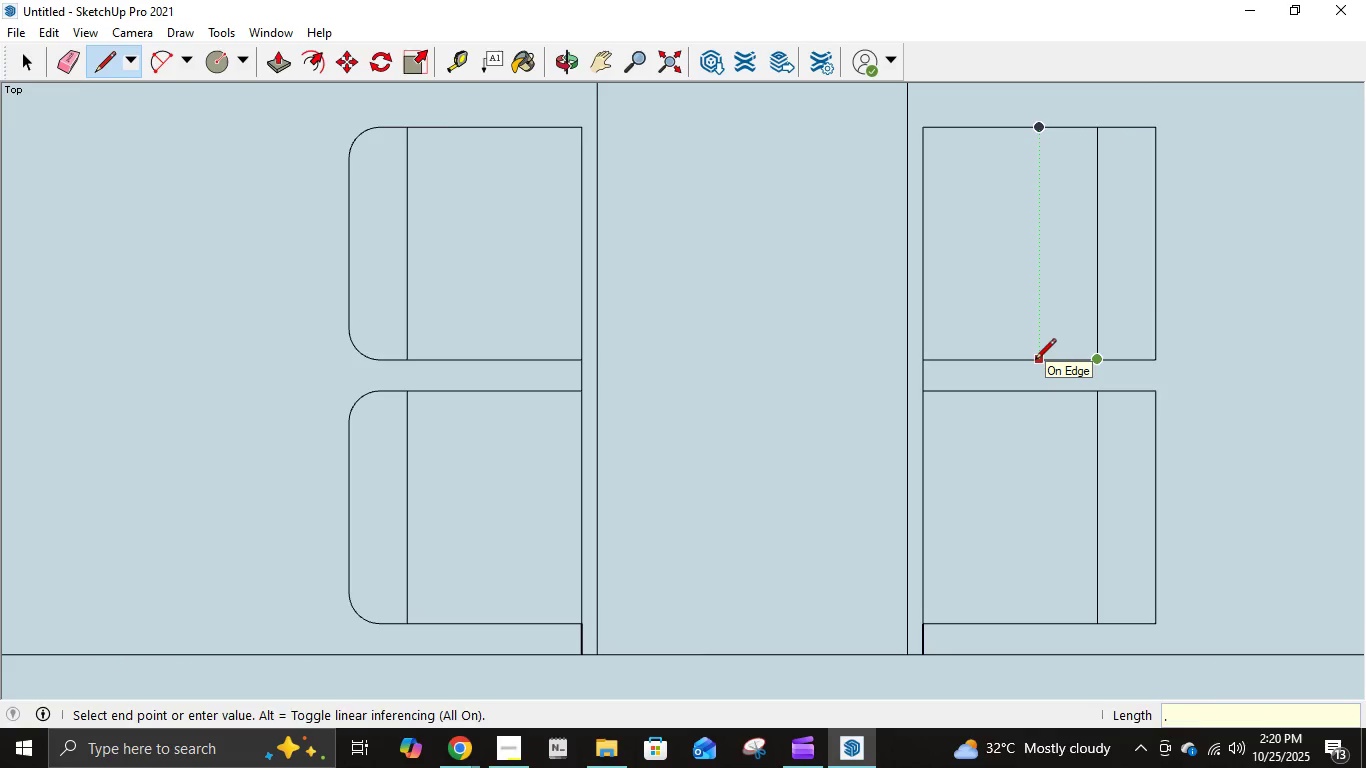 
key(Numpad1)
 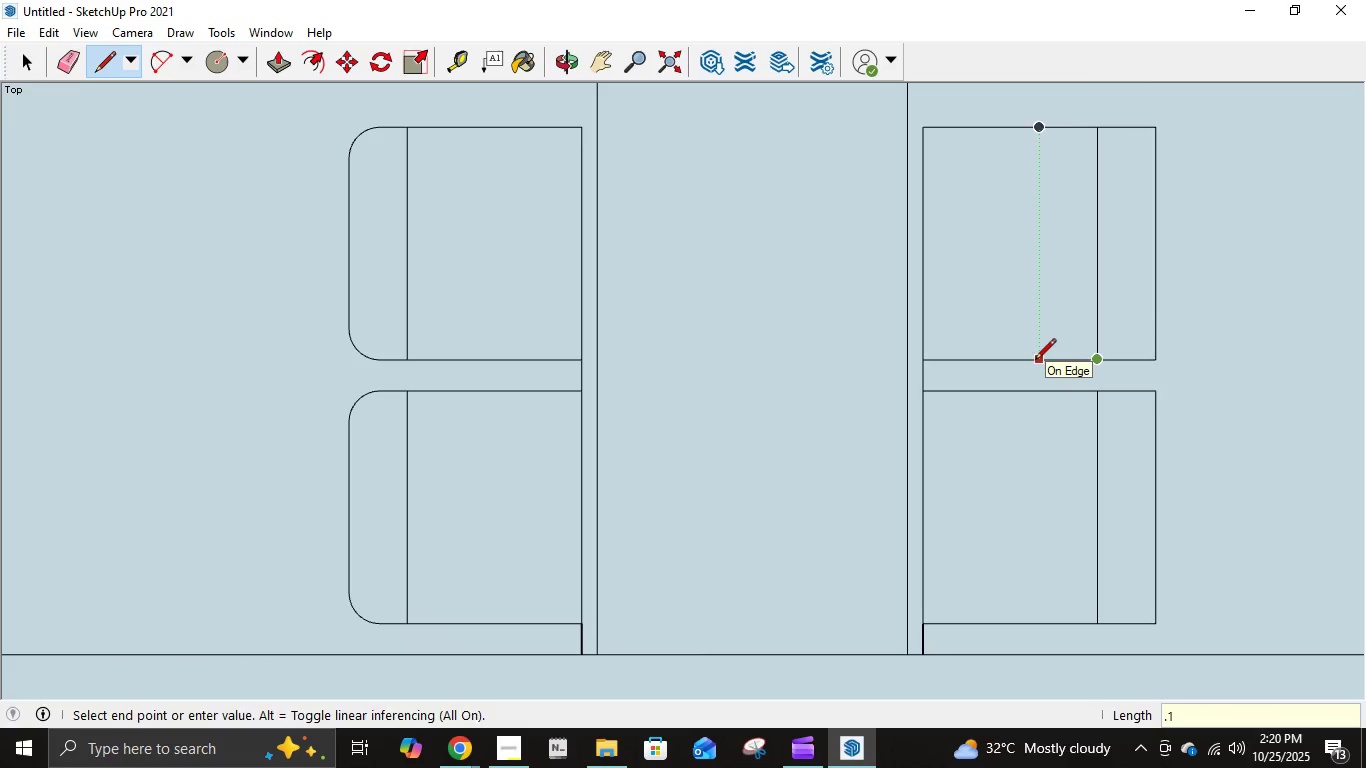 
key(NumpadEnter)
 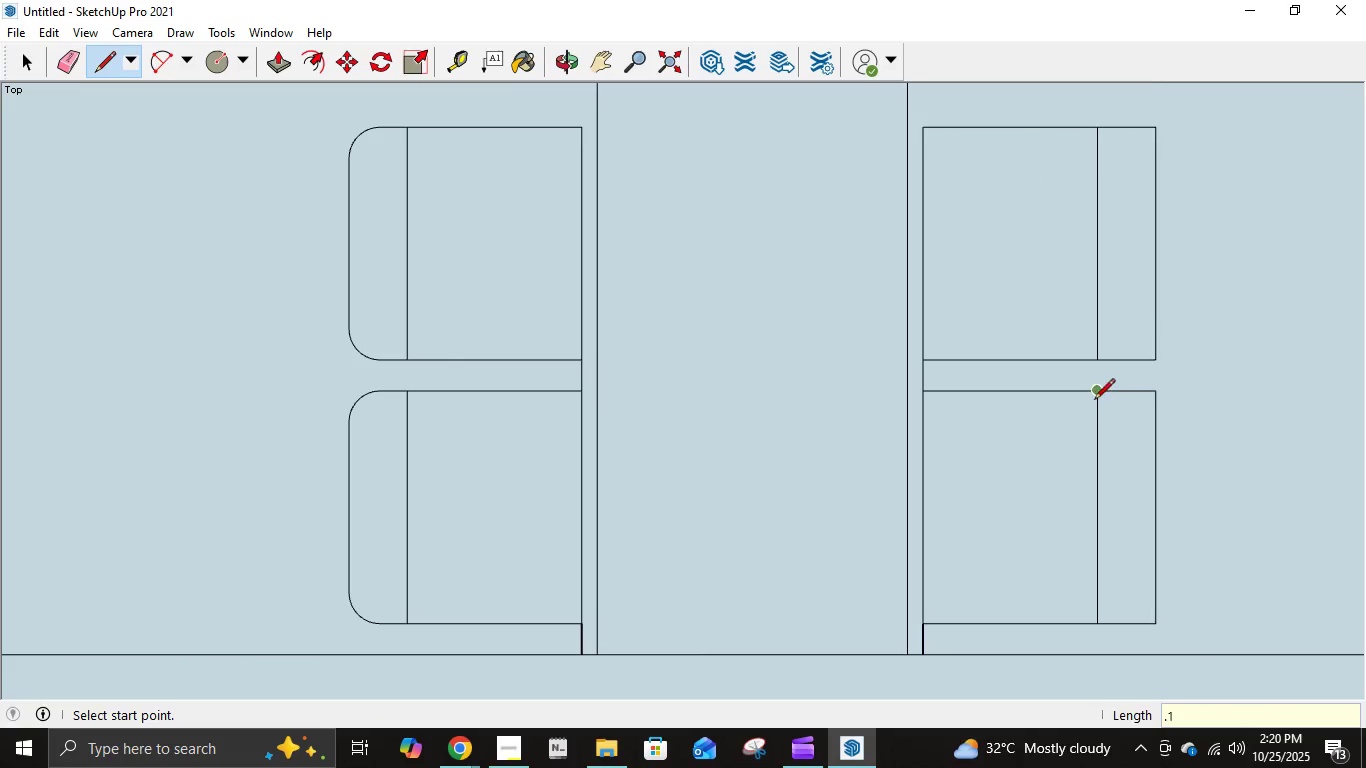 
left_click([1094, 398])
 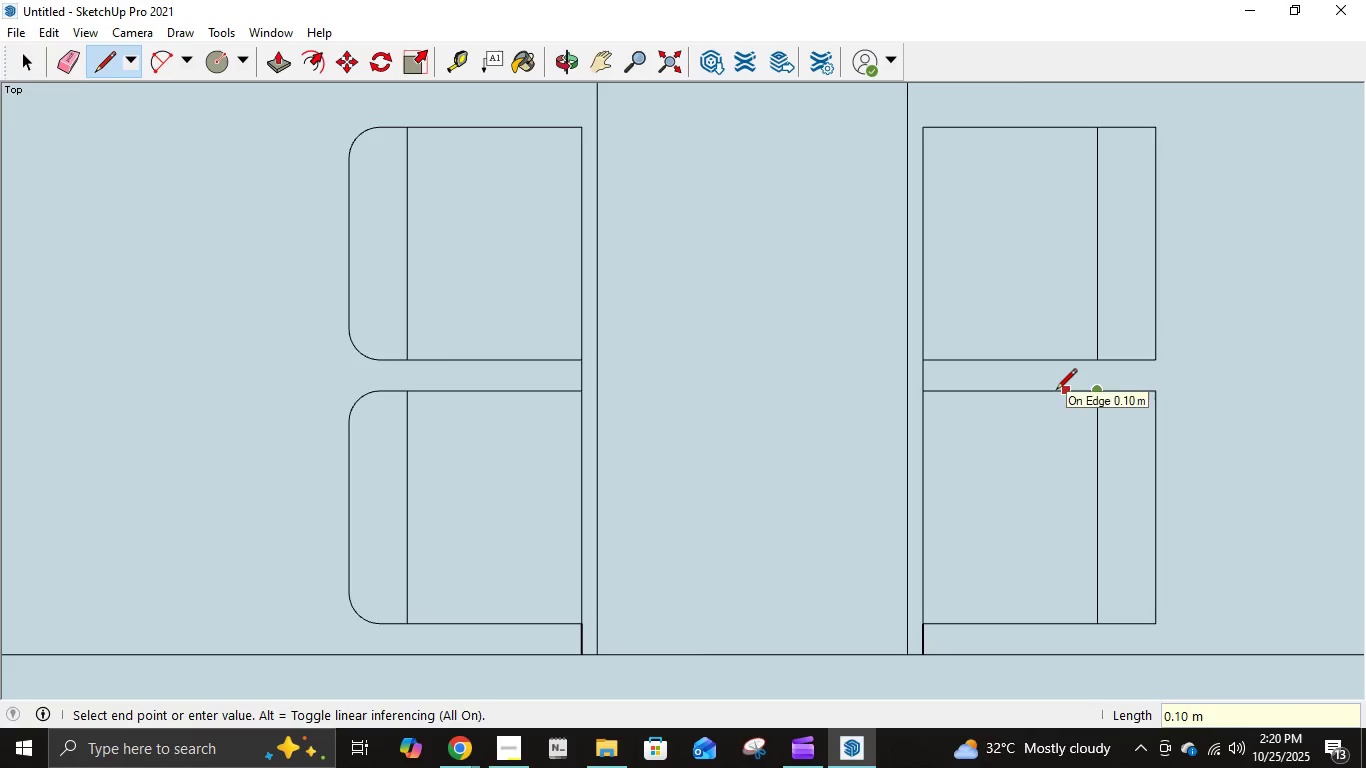 
key(NumpadDecimal)
 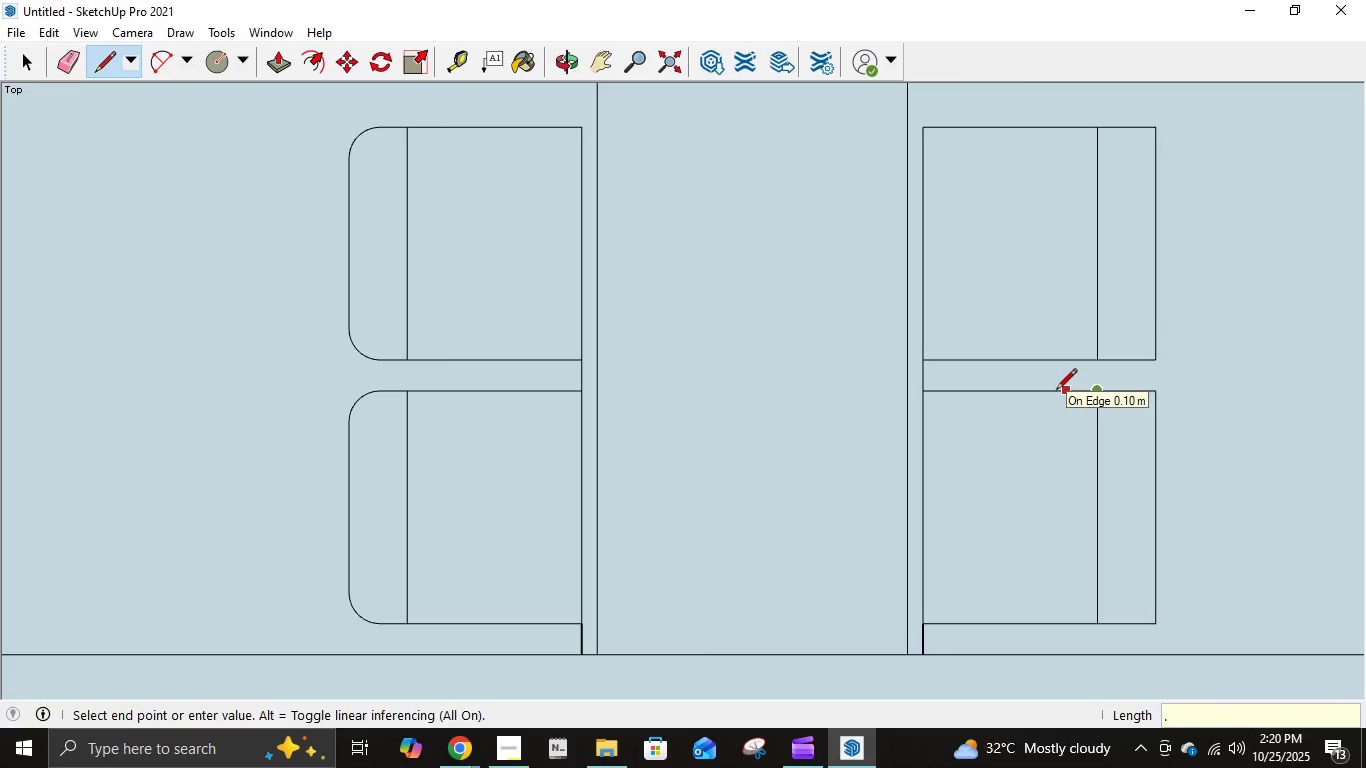 
key(Numpad1)
 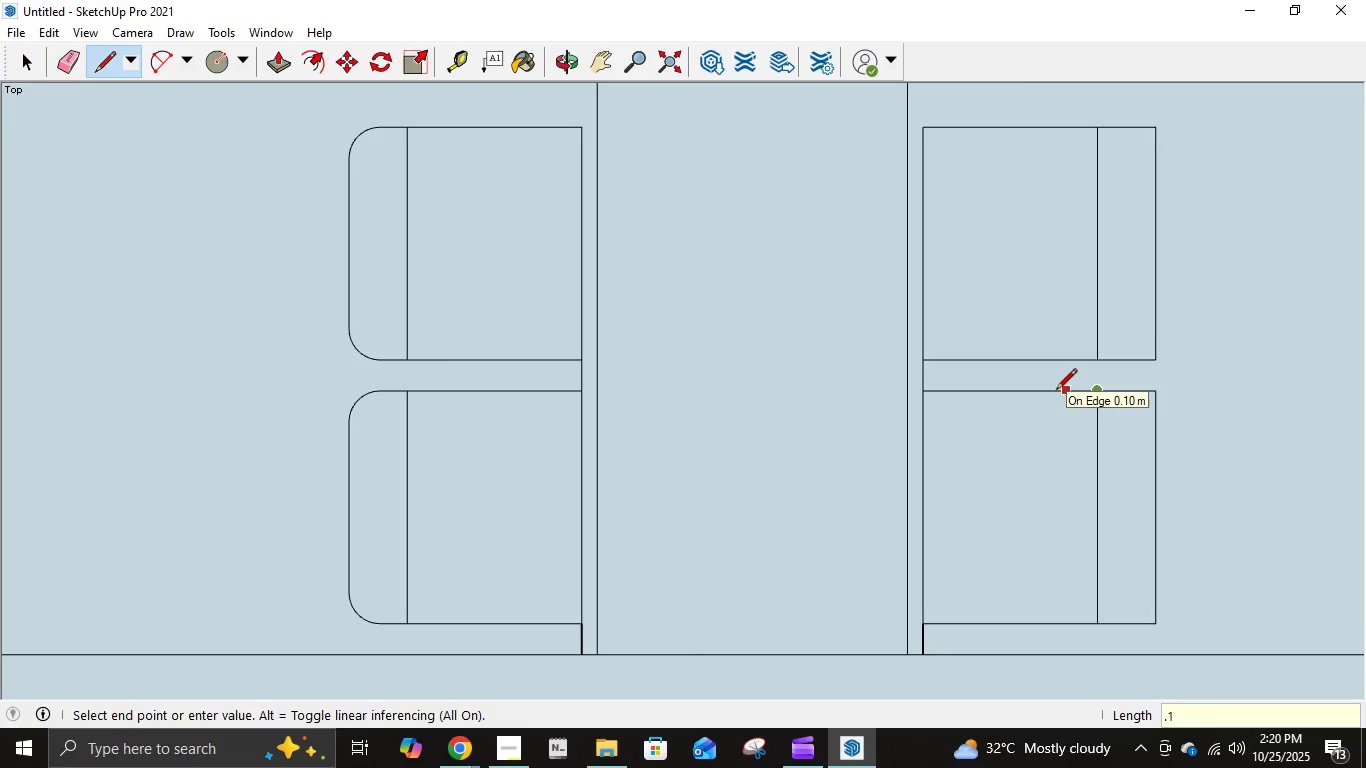 
key(NumpadEnter)
 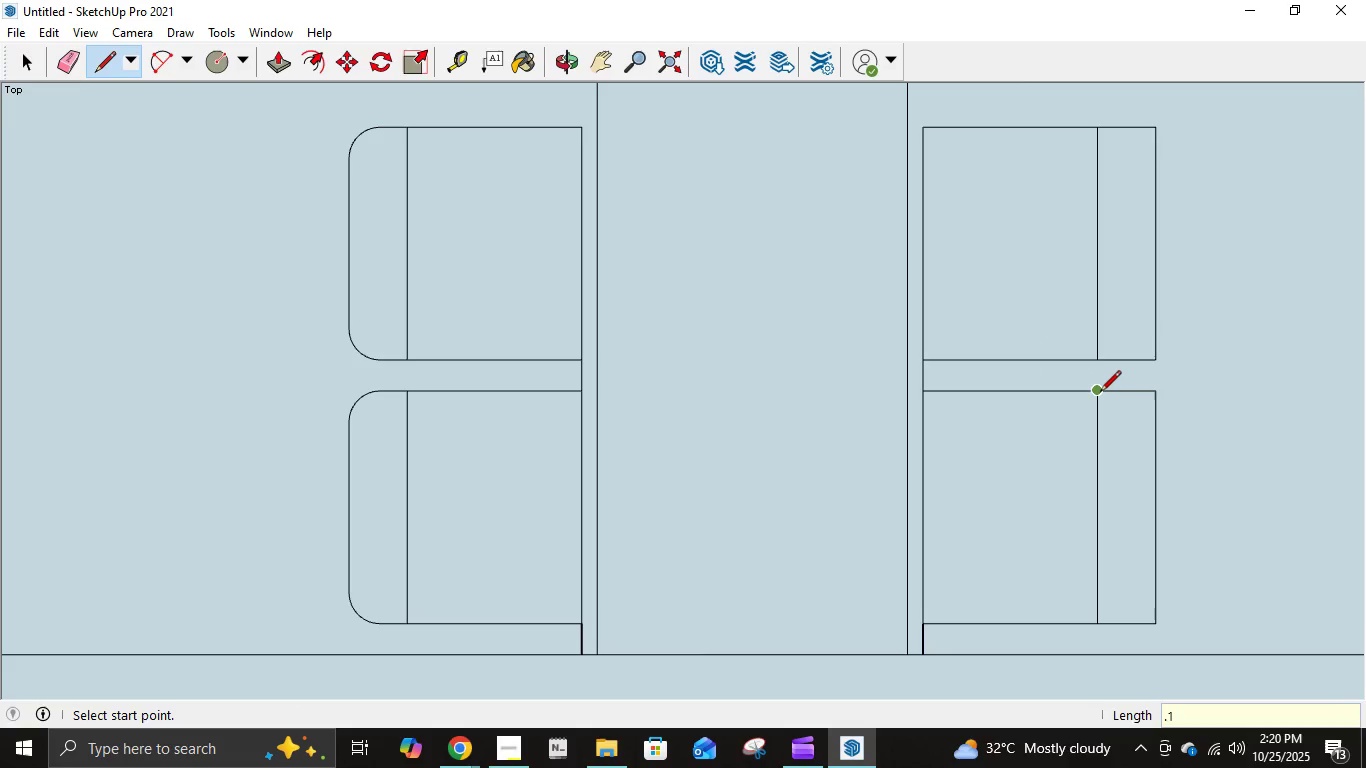 
left_click([1099, 393])
 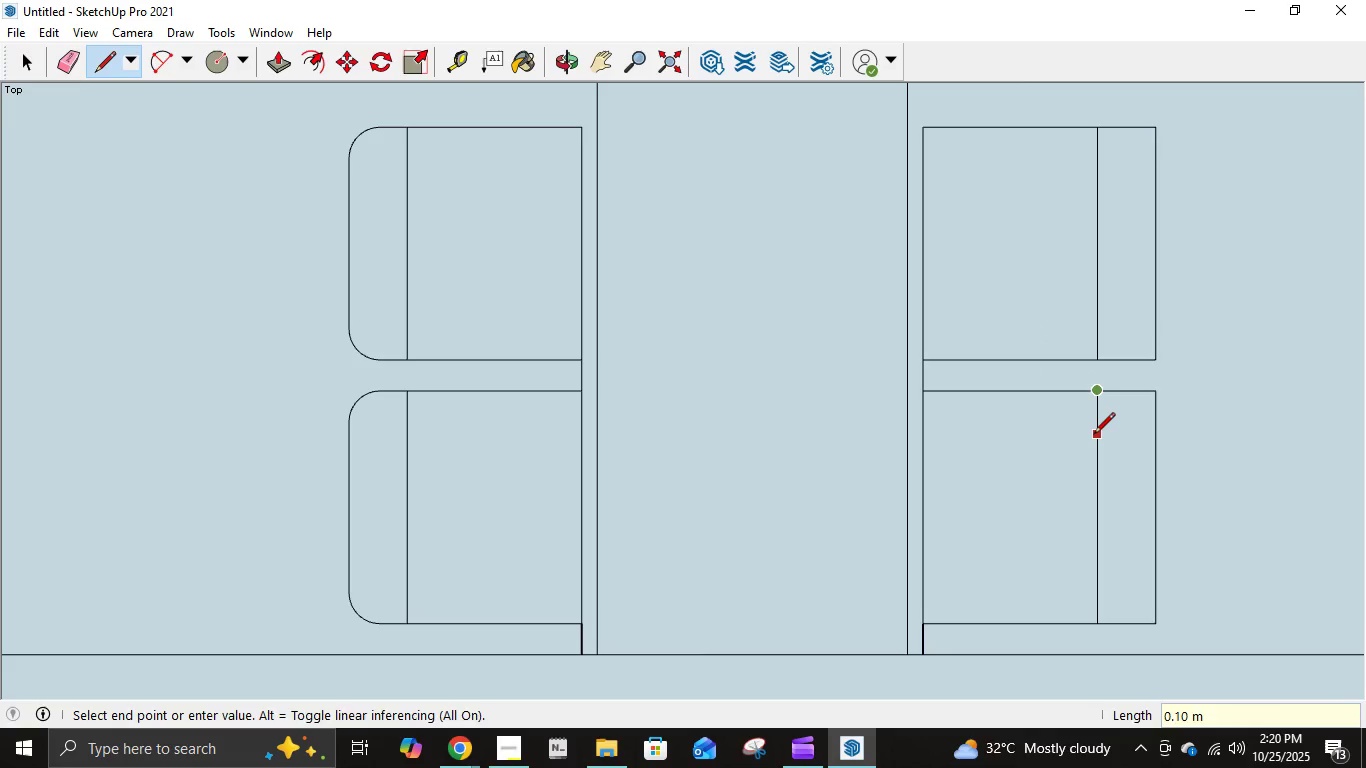 
key(NumpadDecimal)
 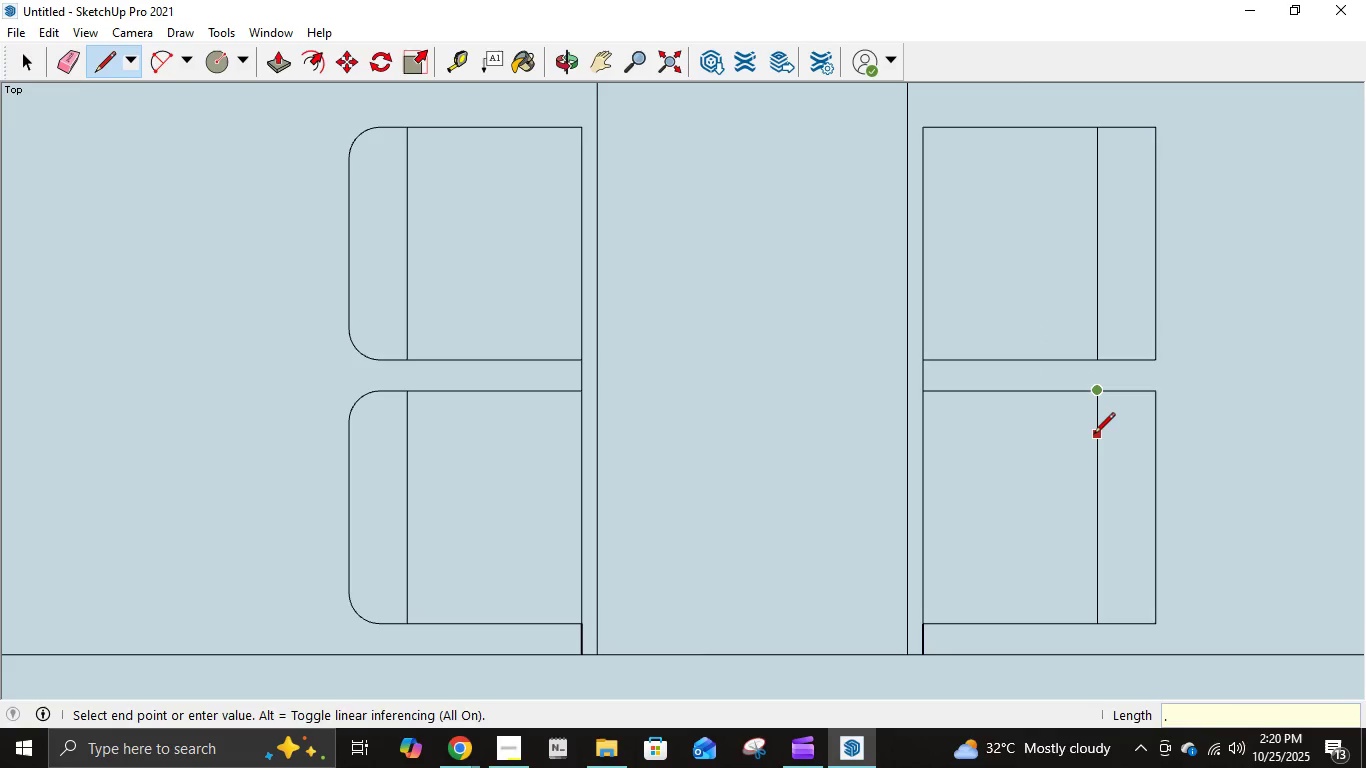 
key(Numpad1)
 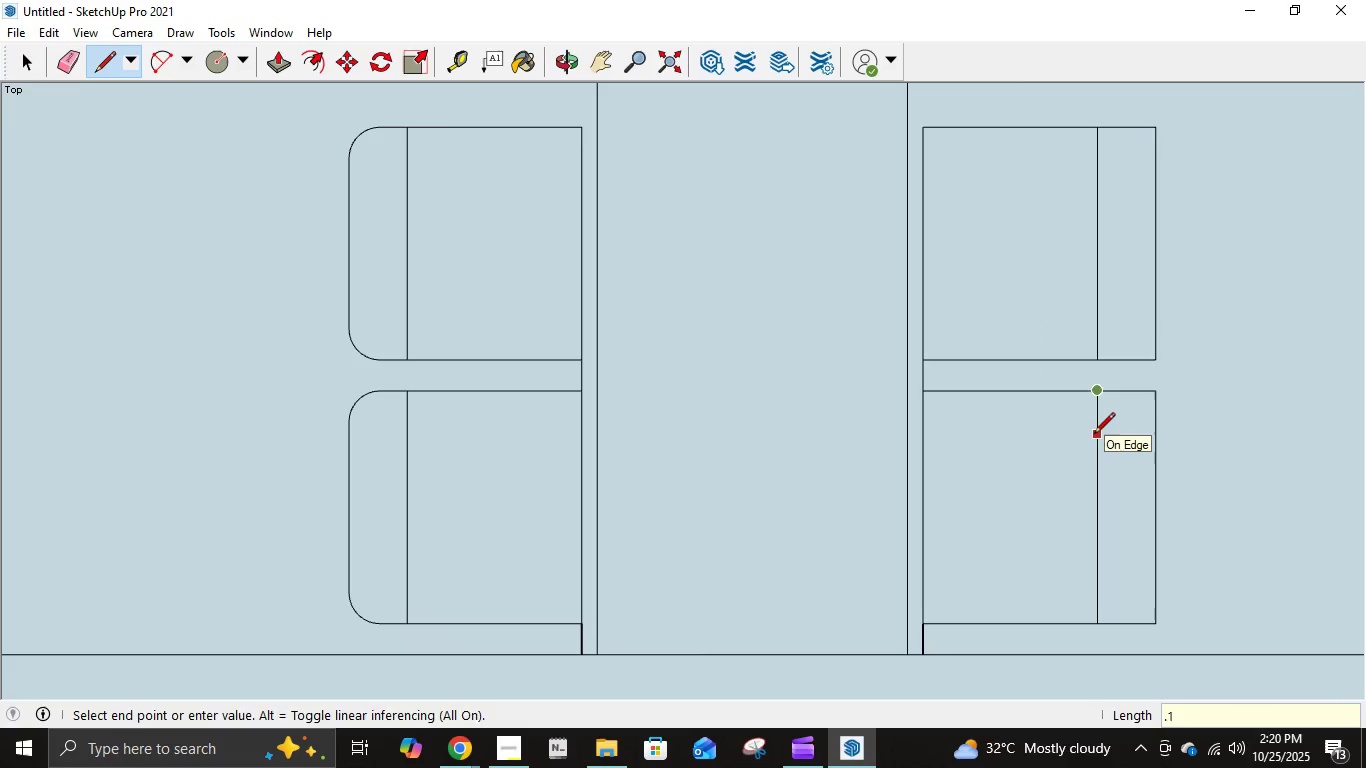 
key(NumpadEnter)
 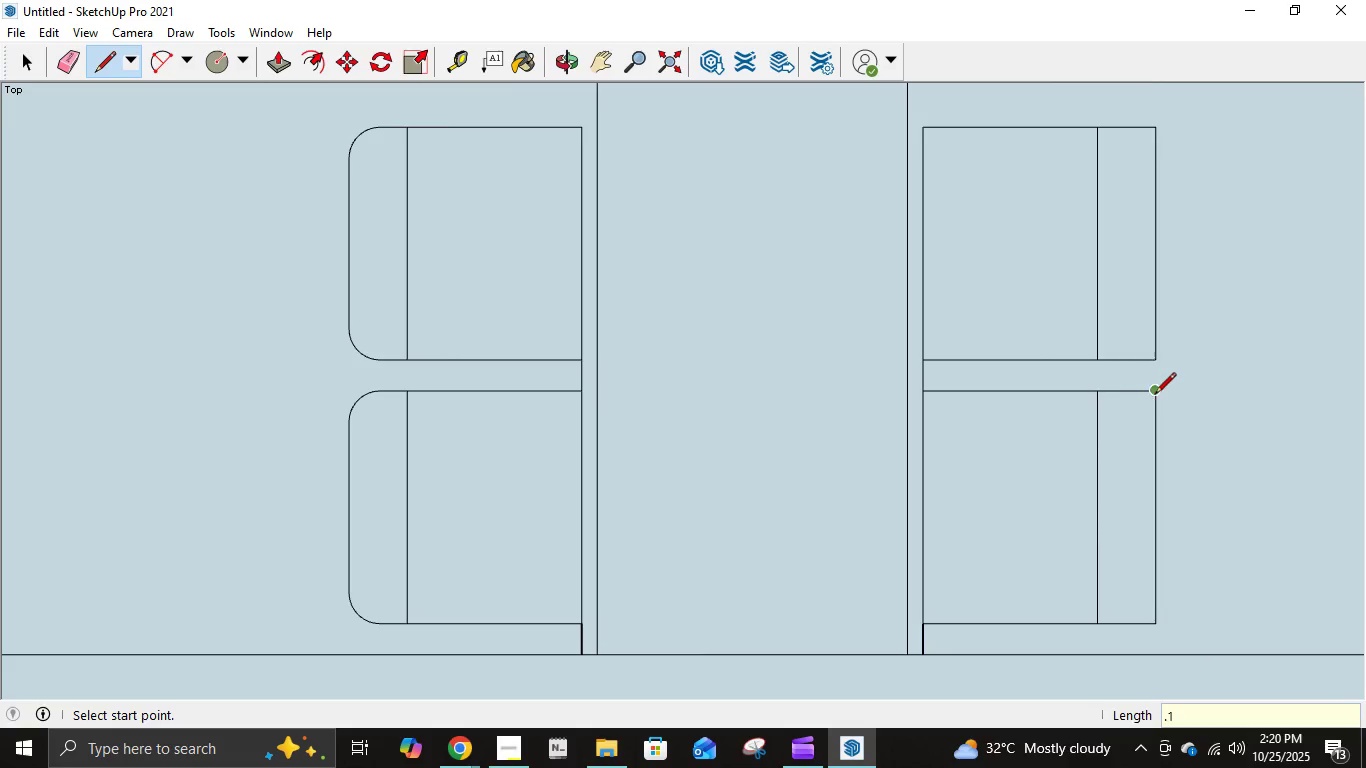 
left_click([1158, 392])
 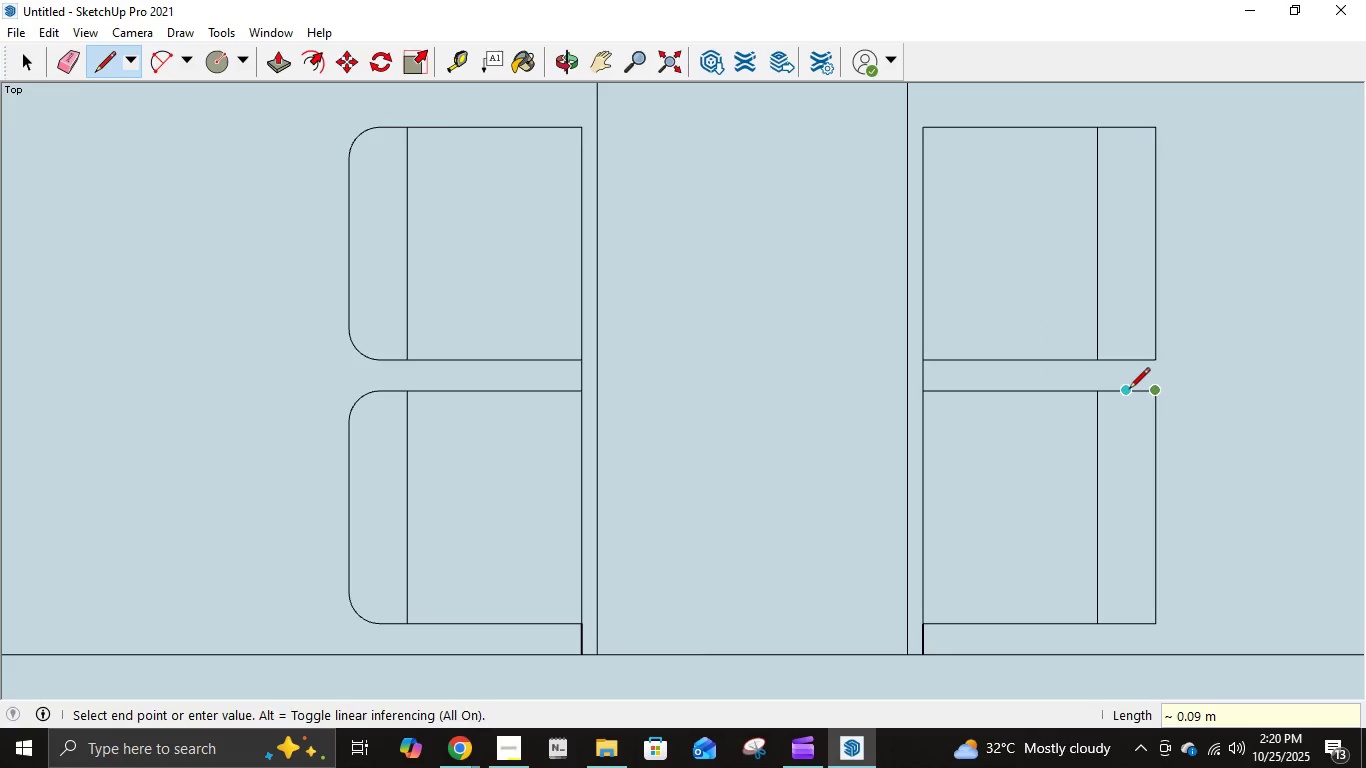 
key(NumpadDecimal)
 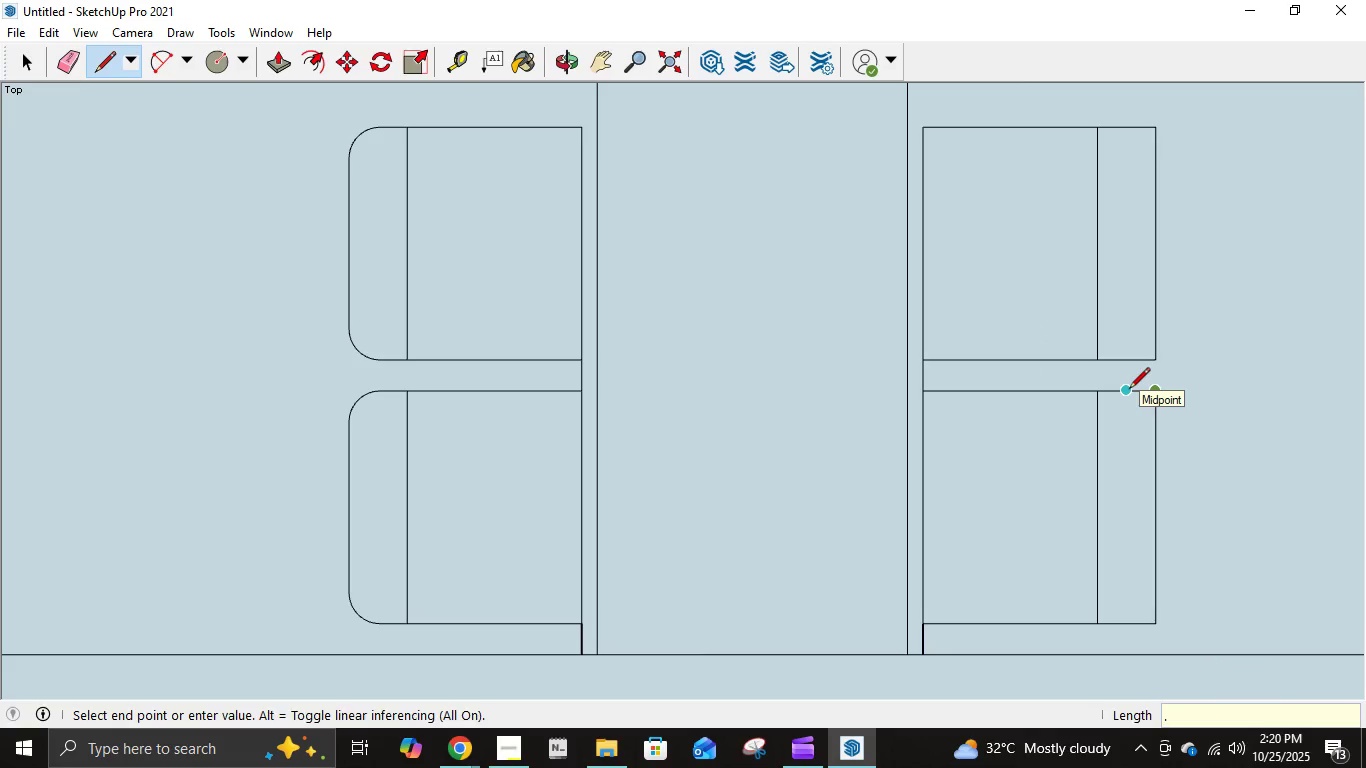 
key(Numpad1)
 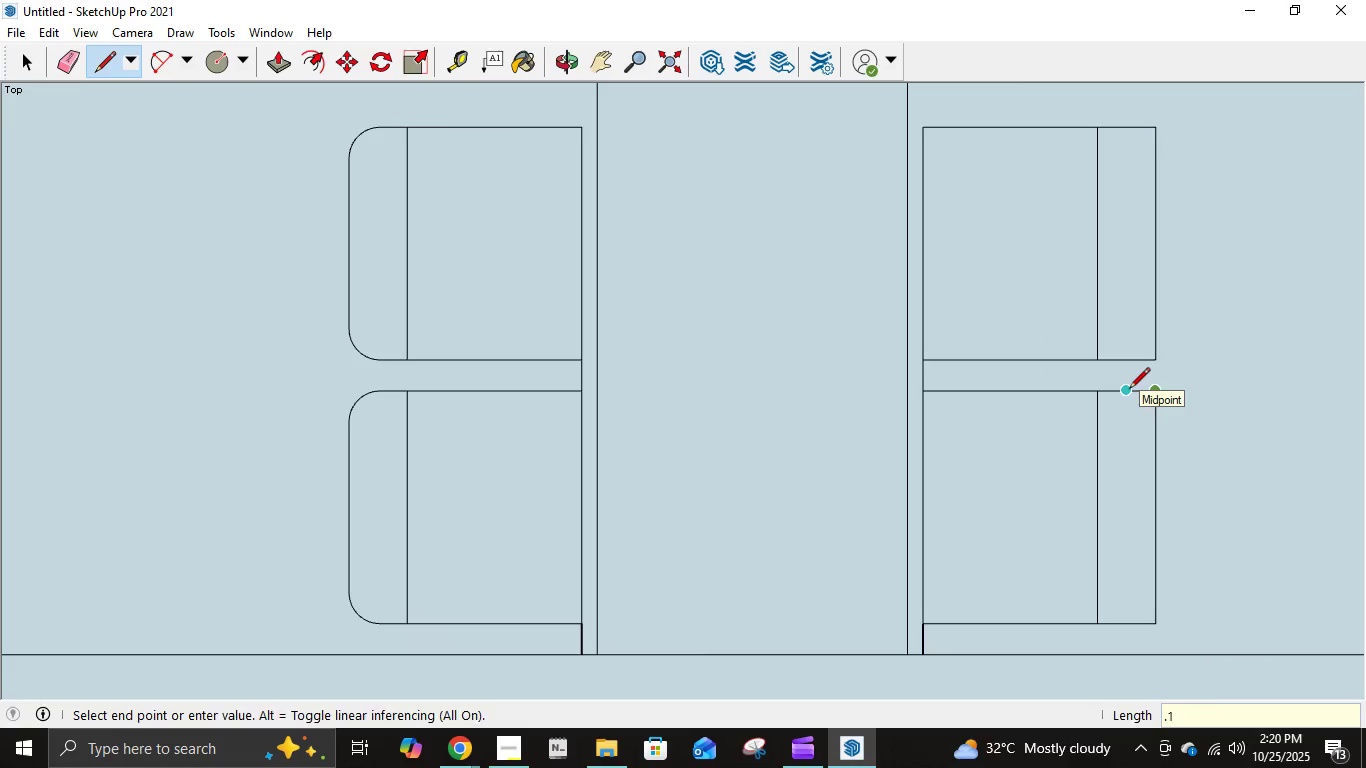 
key(NumpadEnter)
 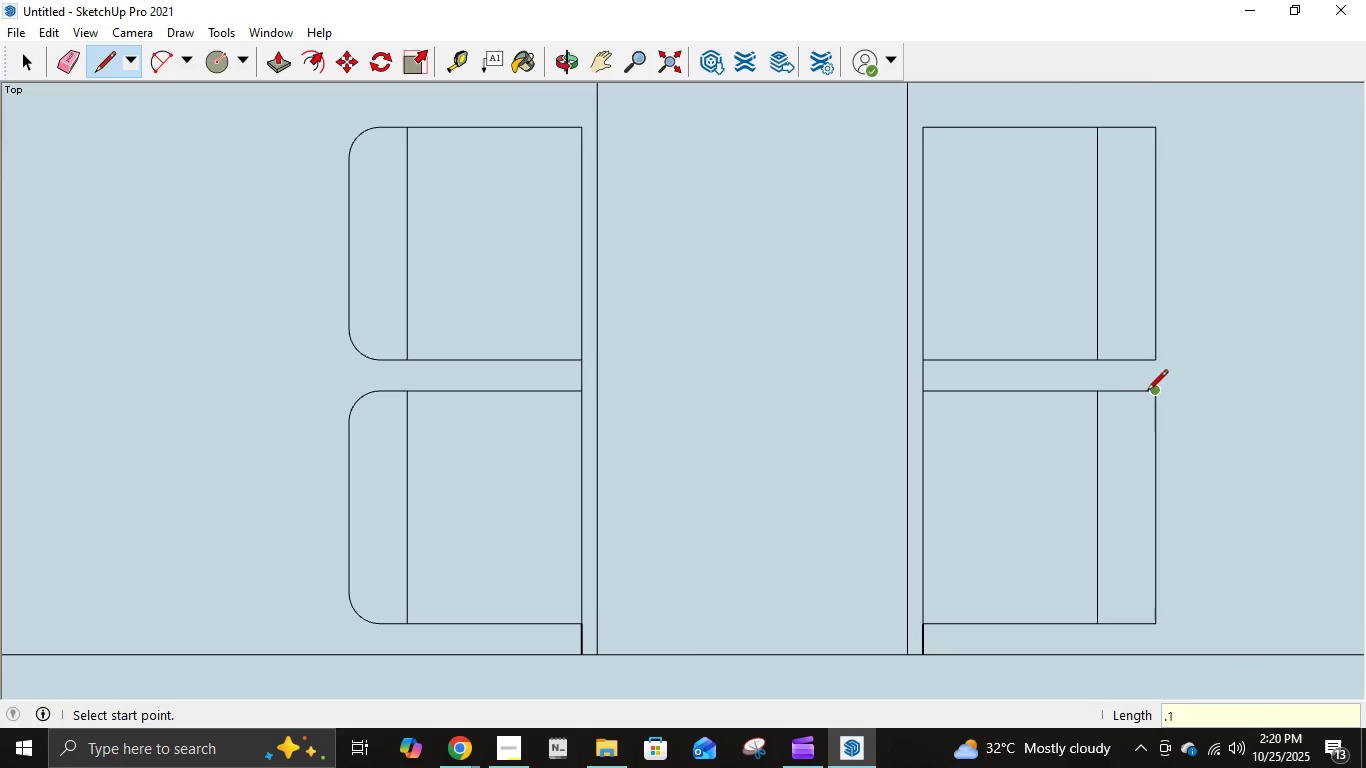 
left_click([1151, 393])
 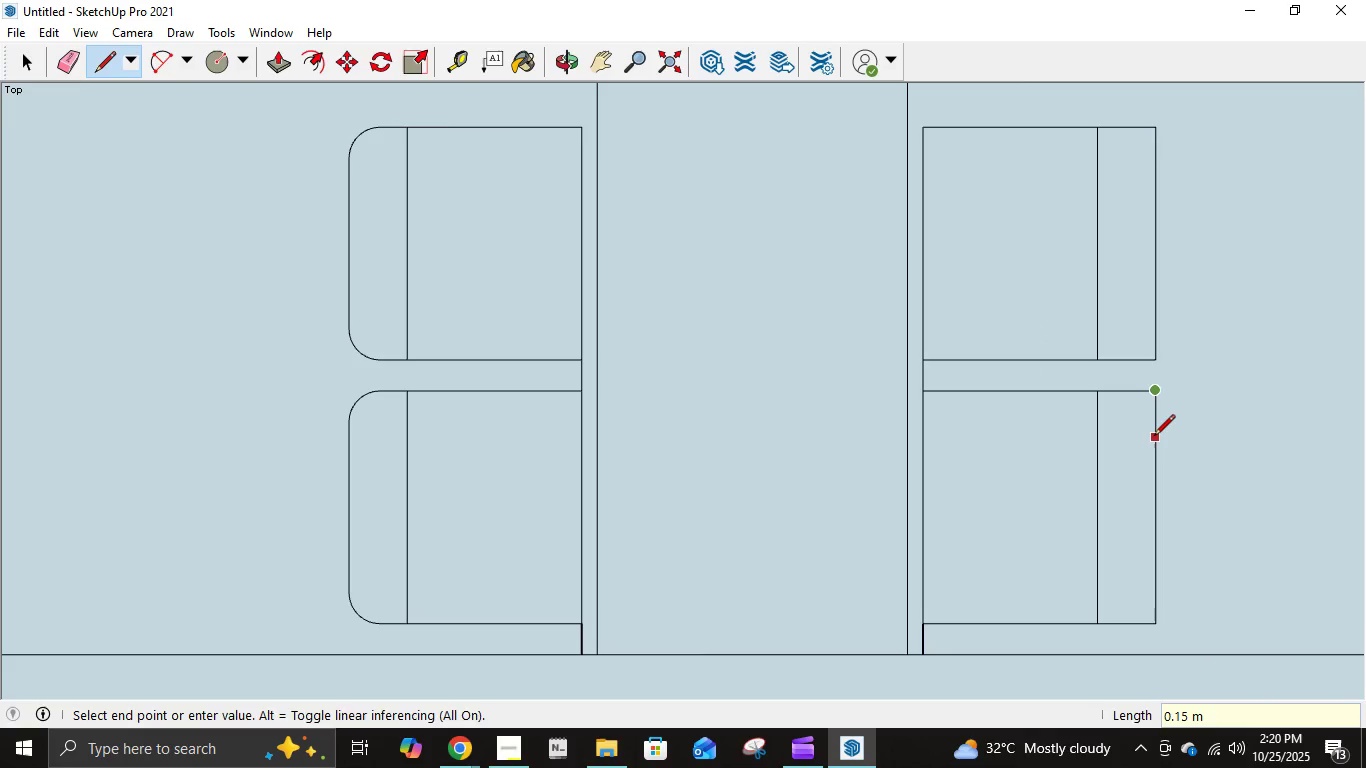 
key(NumpadDecimal)
 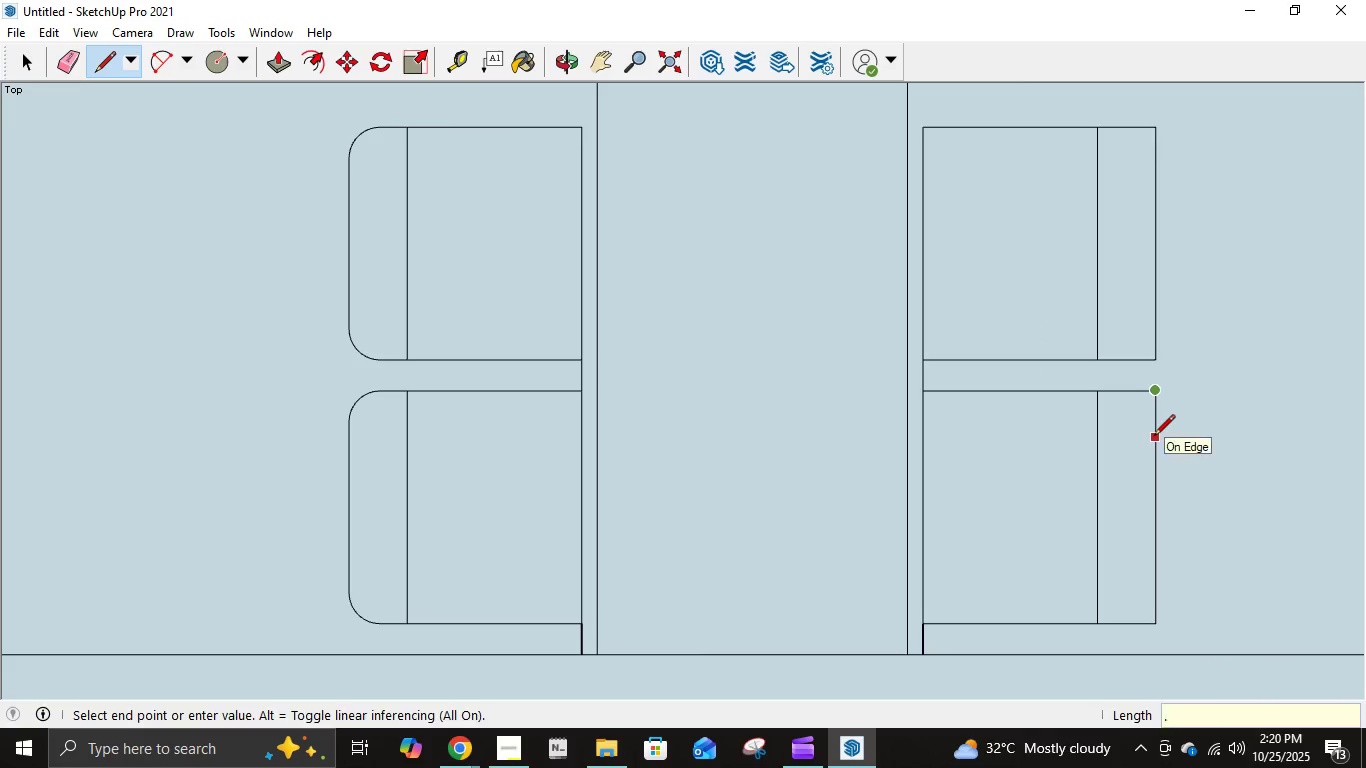 
key(Numpad1)
 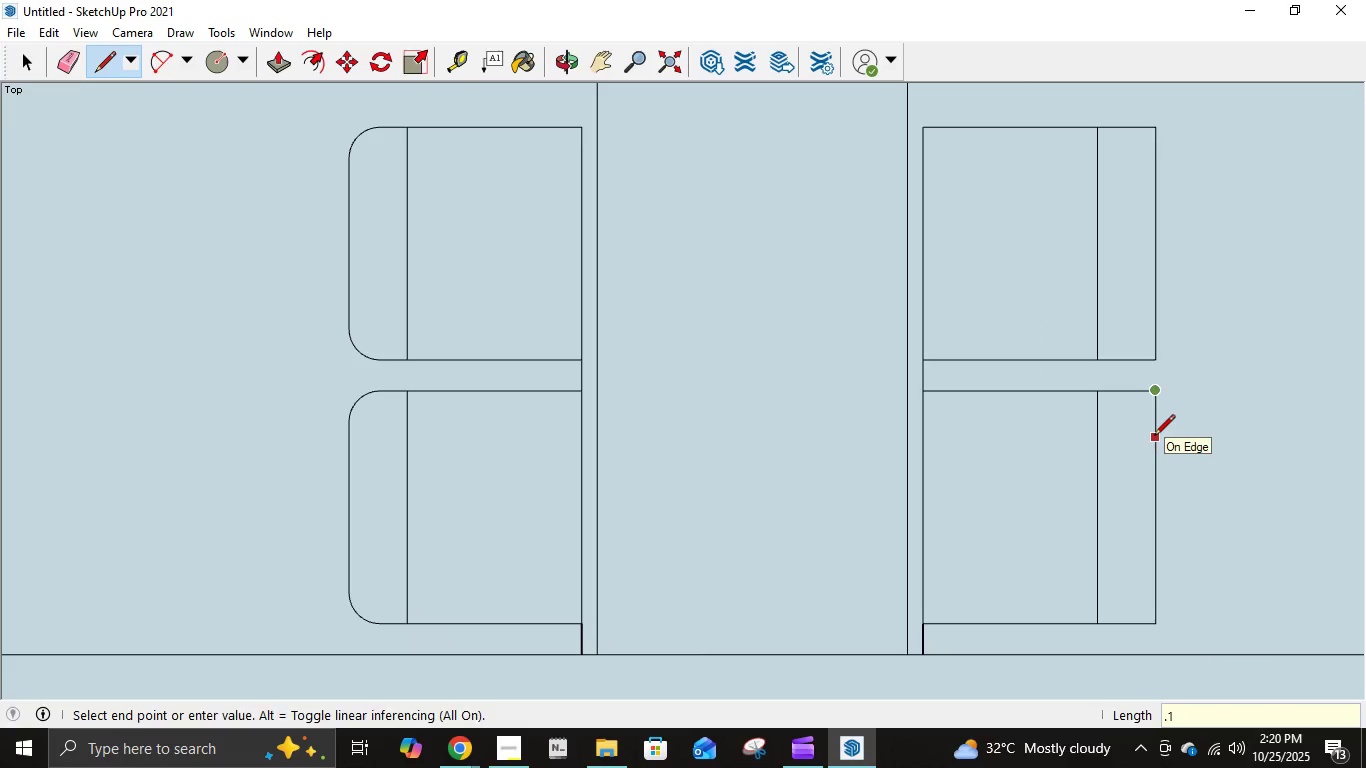 
key(NumpadEnter)
 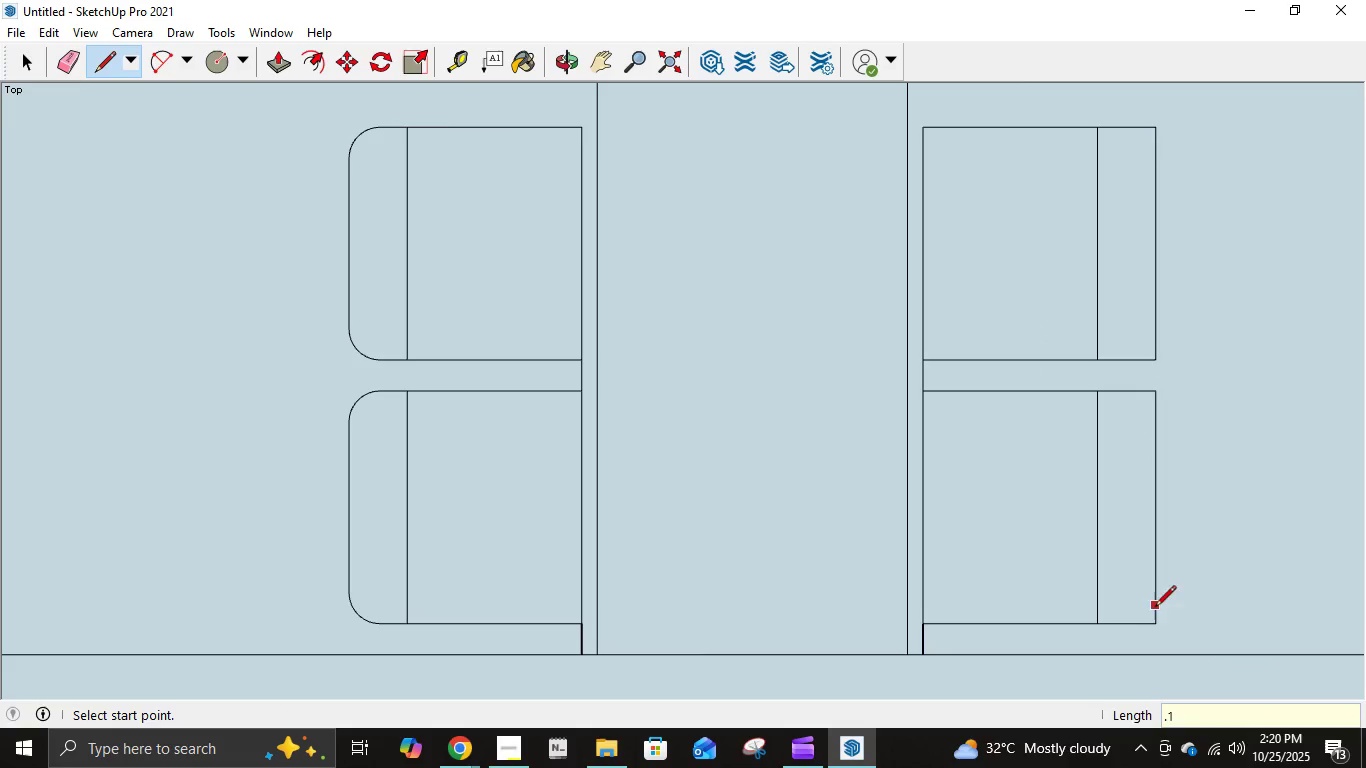 
left_click([1154, 625])
 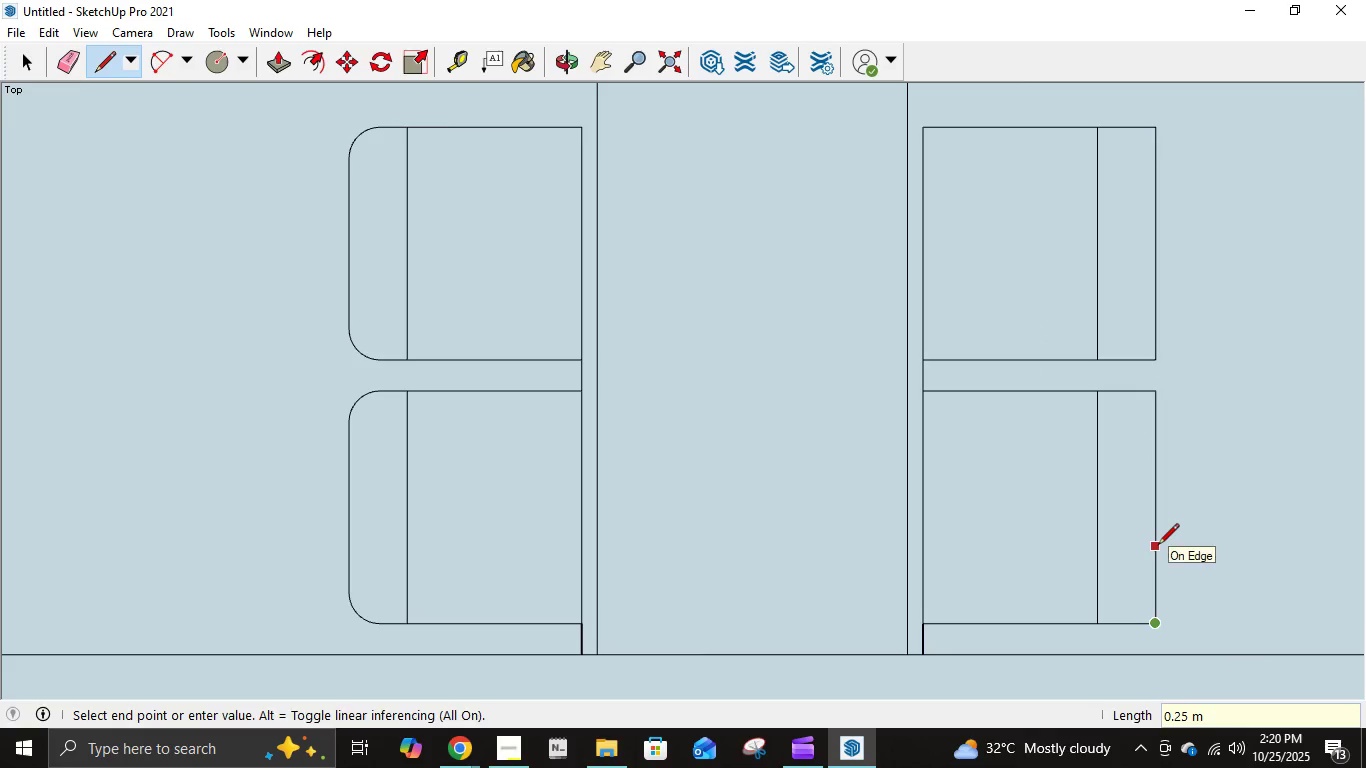 
key(NumpadDecimal)
 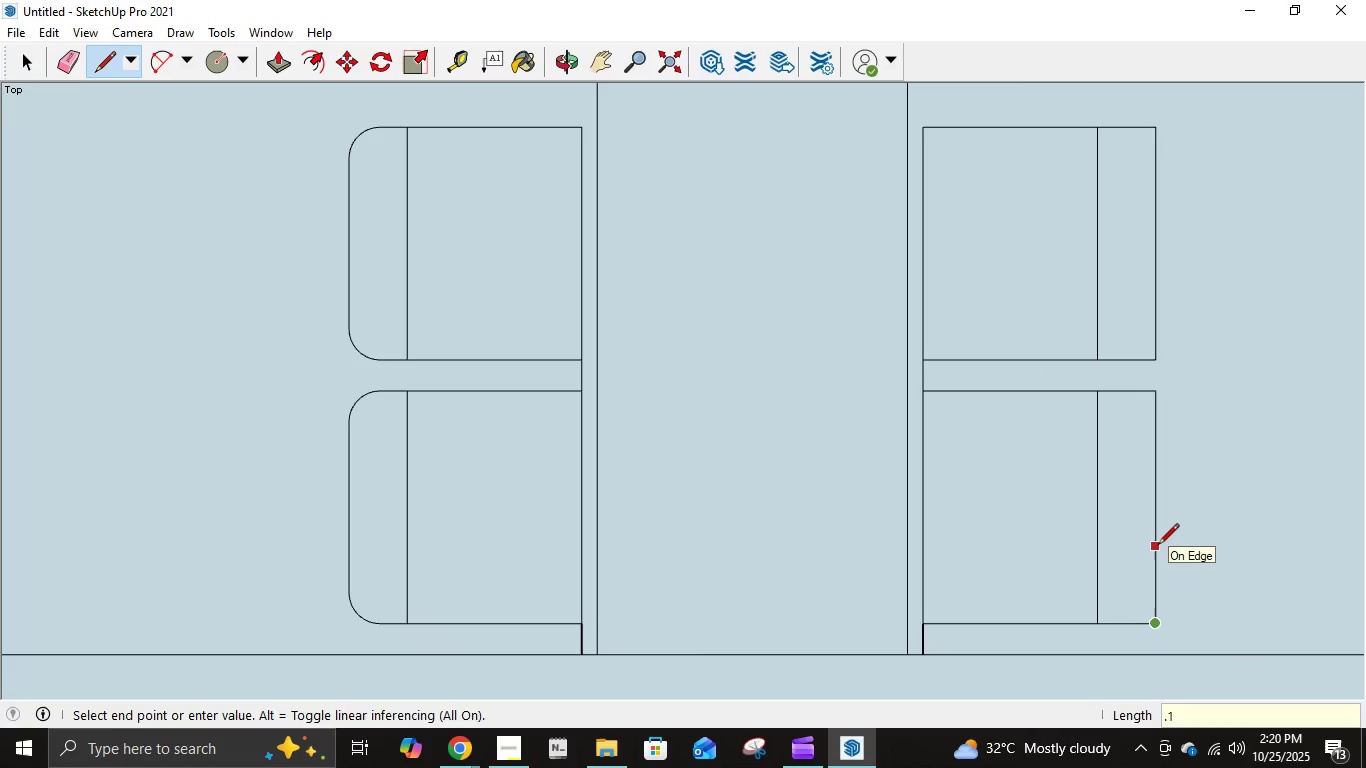 
key(Numpad1)
 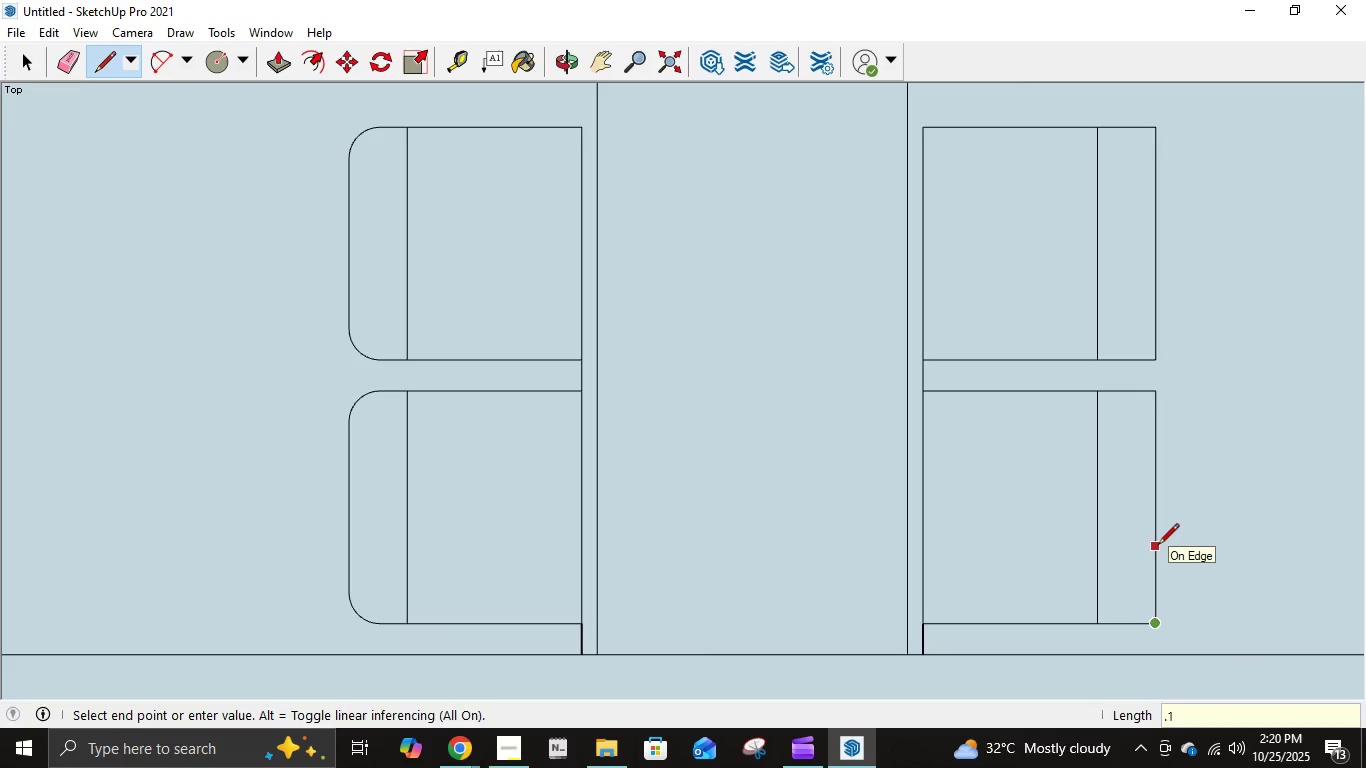 
key(NumpadEnter)
 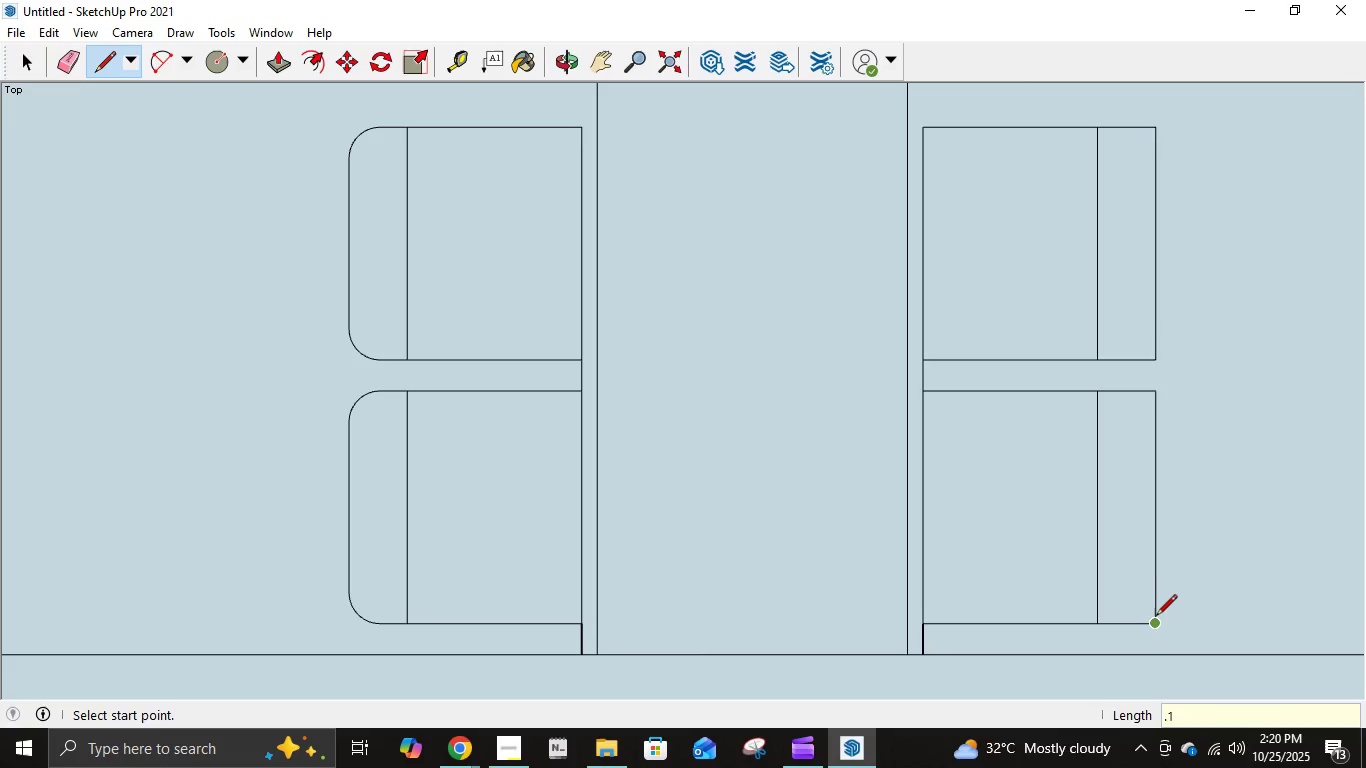 
left_click([1154, 620])
 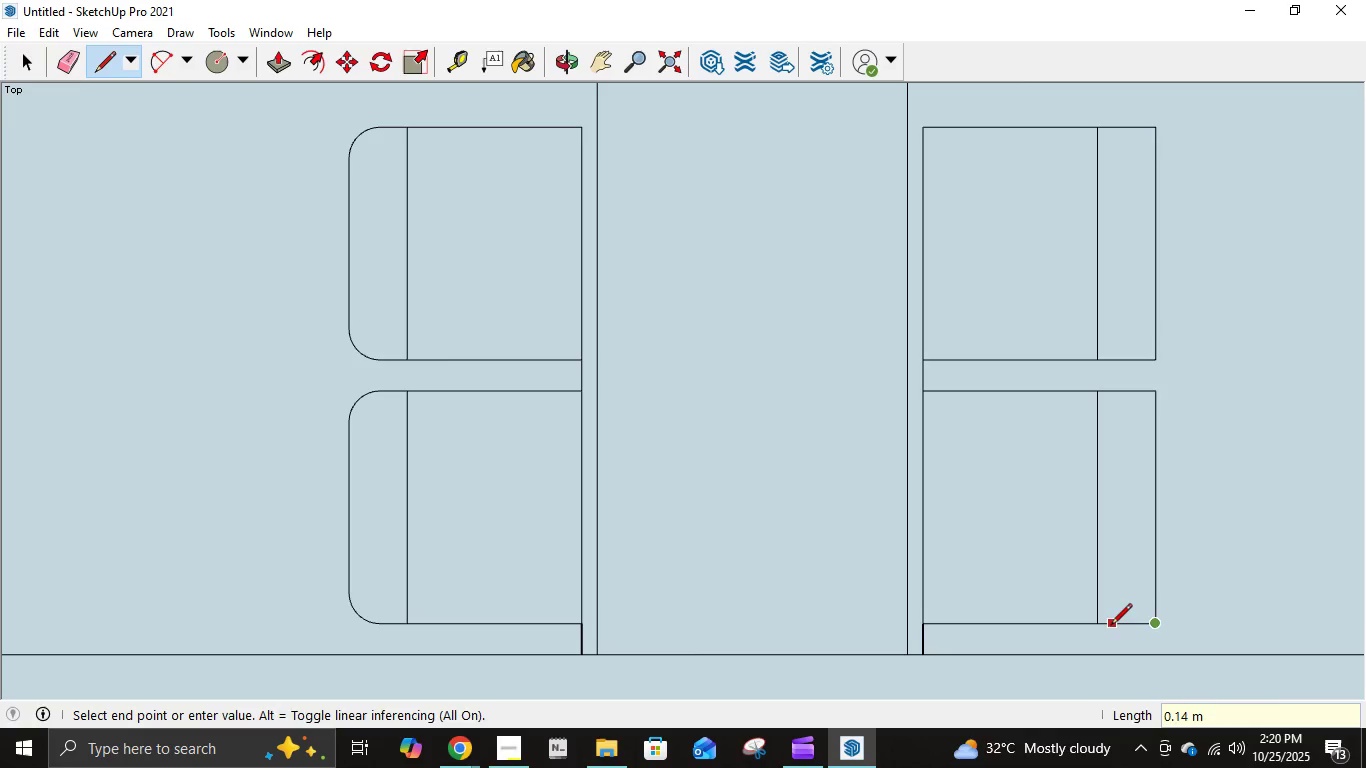 
key(NumpadDecimal)
 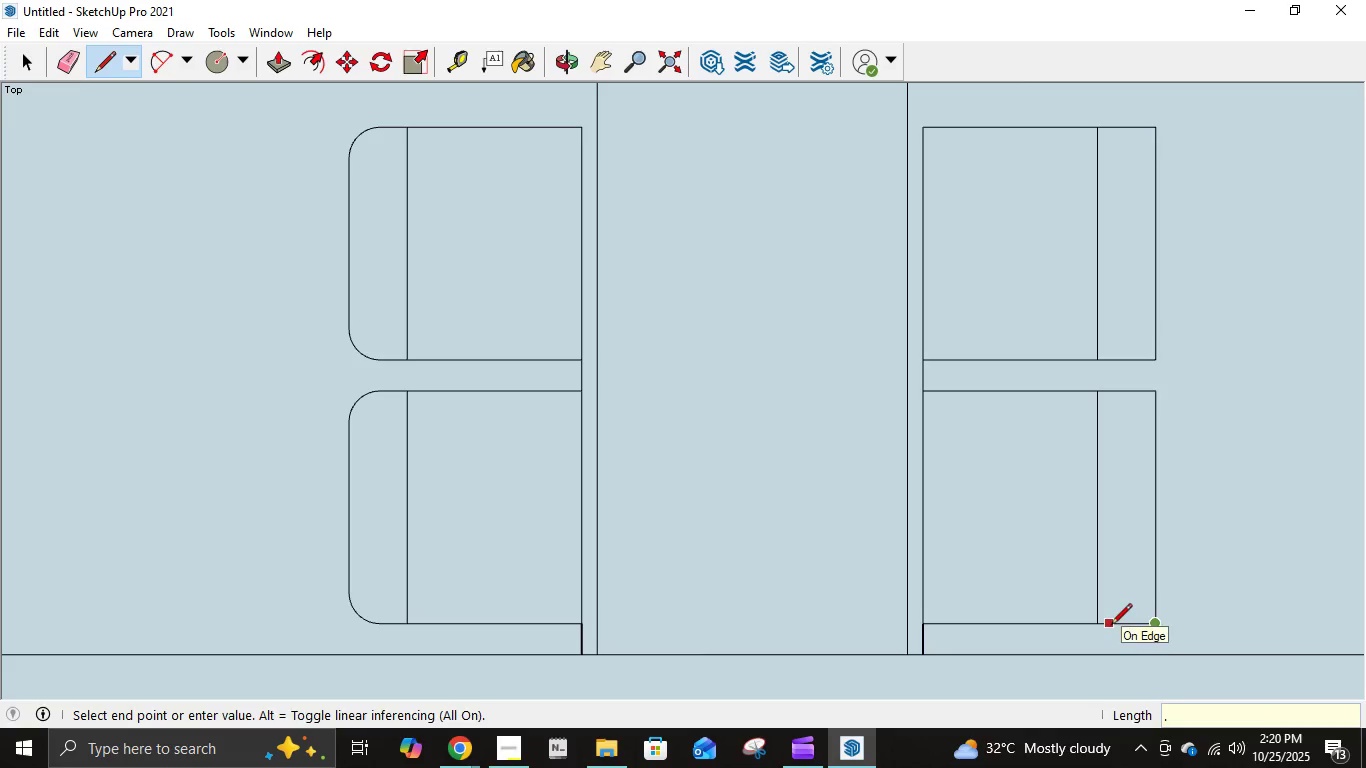 
key(Numpad1)
 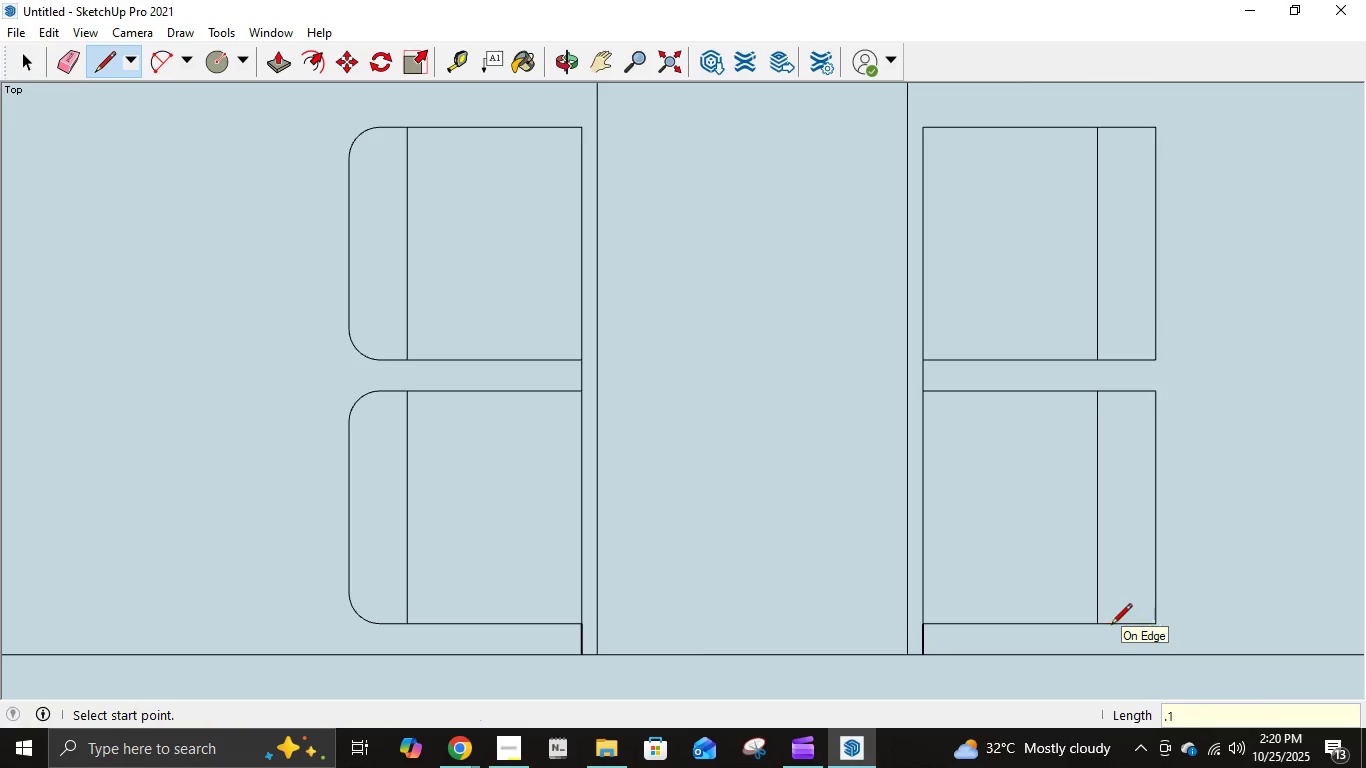 
key(NumpadEnter)
 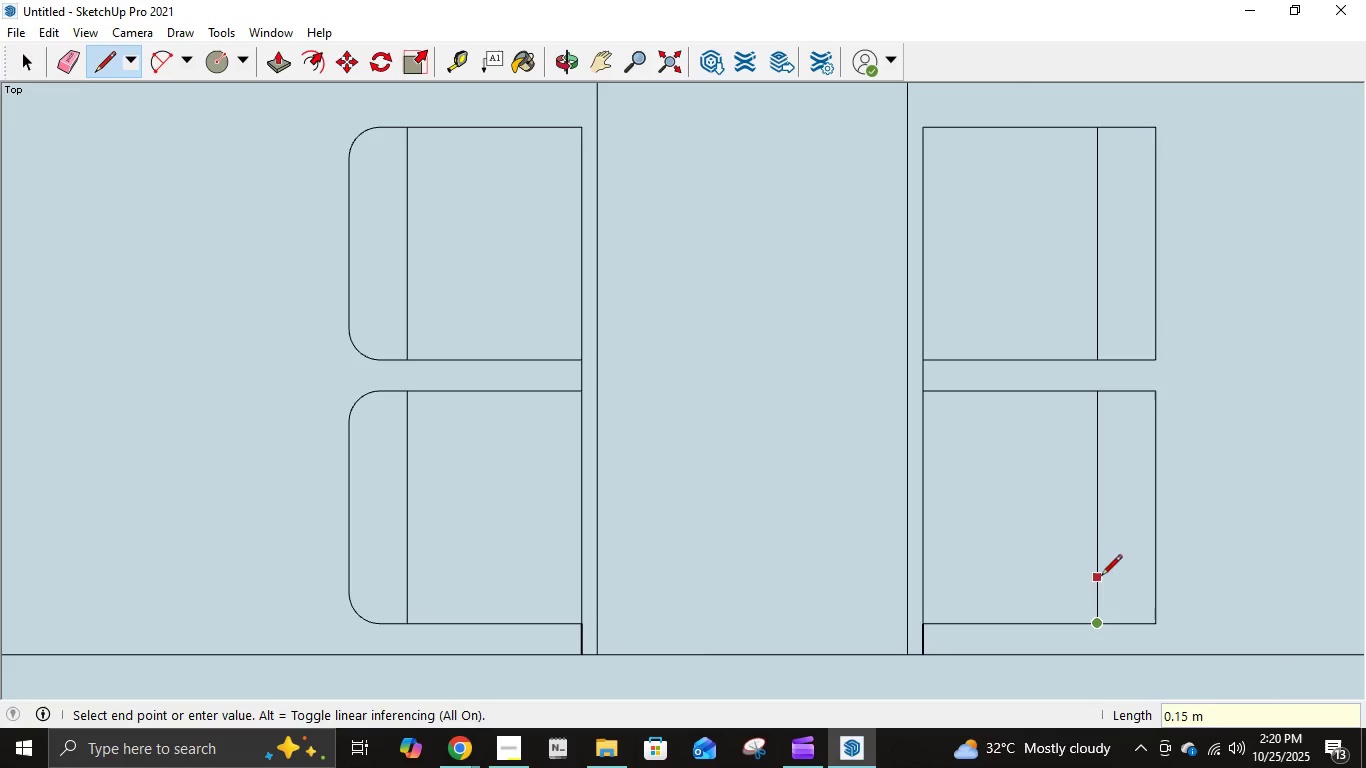 
key(NumpadDecimal)
 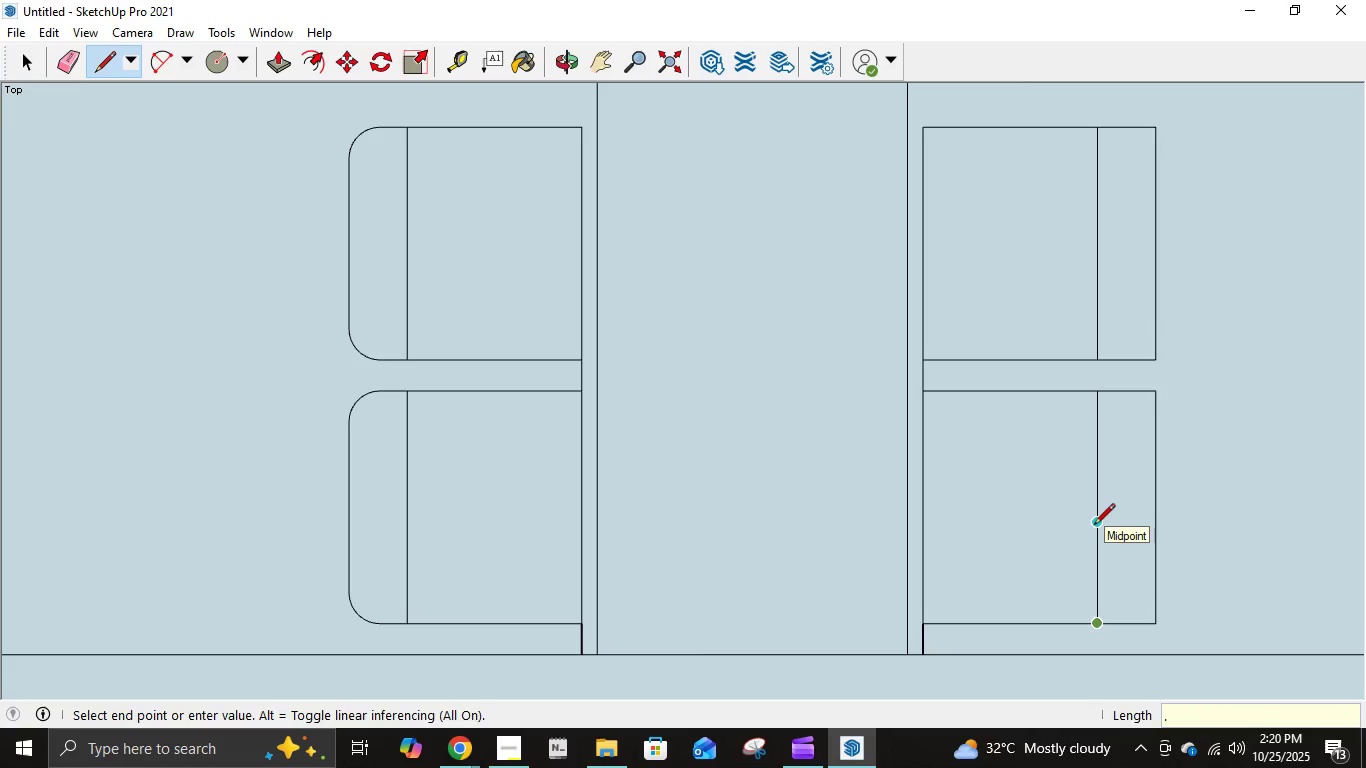 
key(Numpad1)
 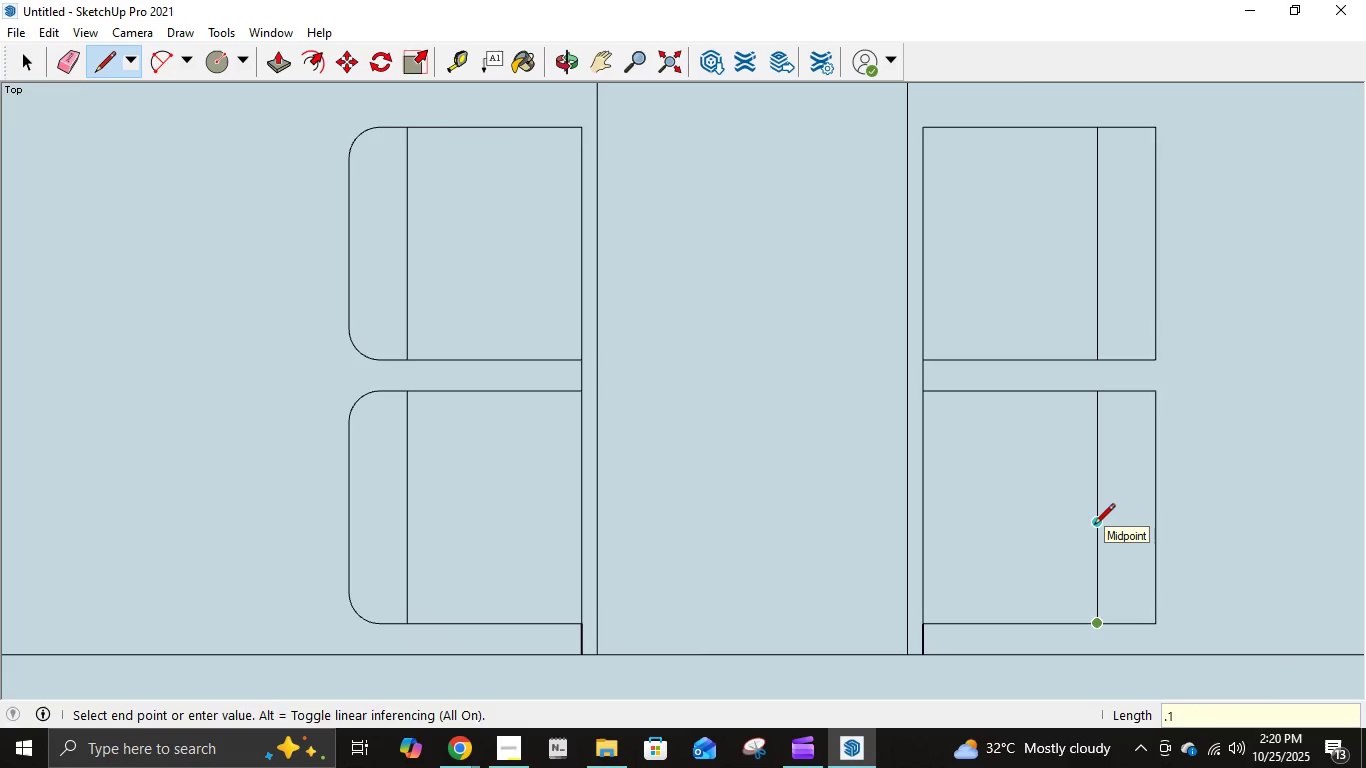 
key(NumpadEnter)
 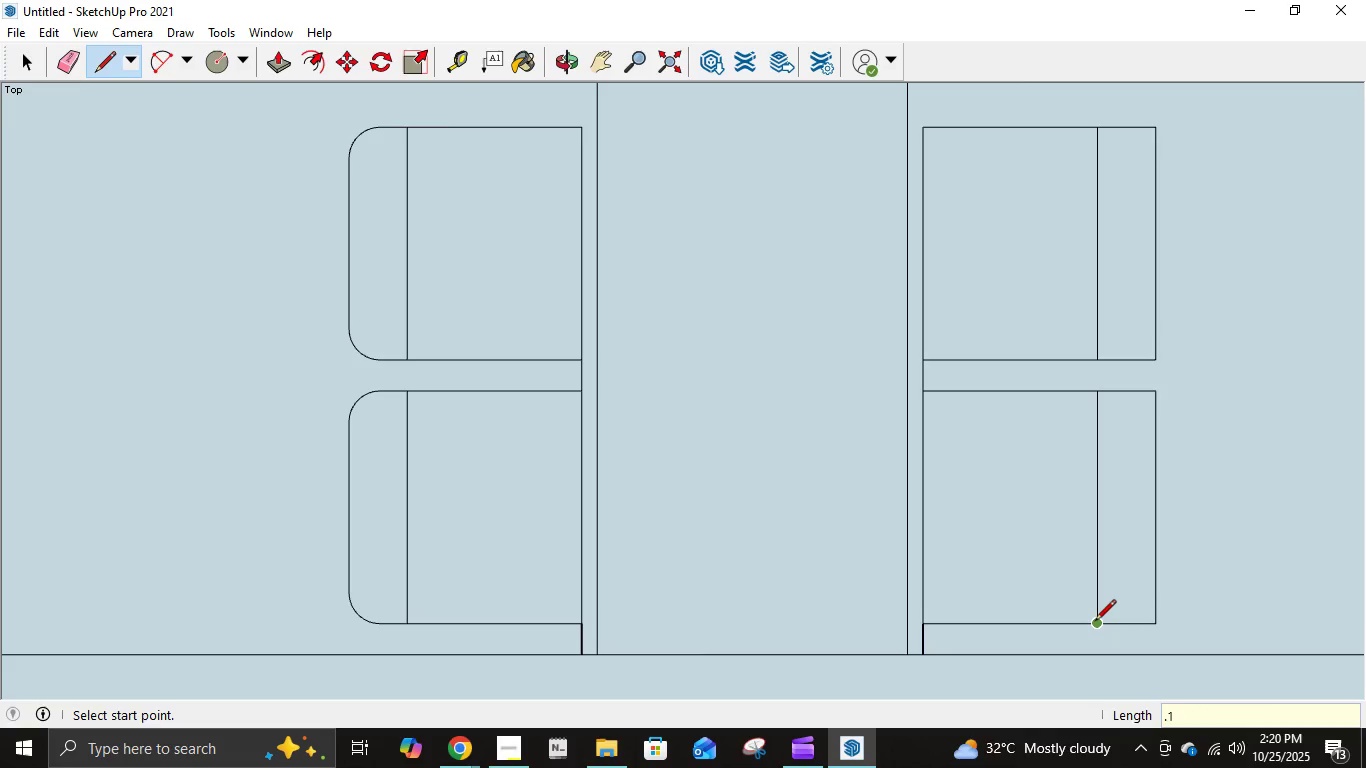 
left_click([1095, 622])
 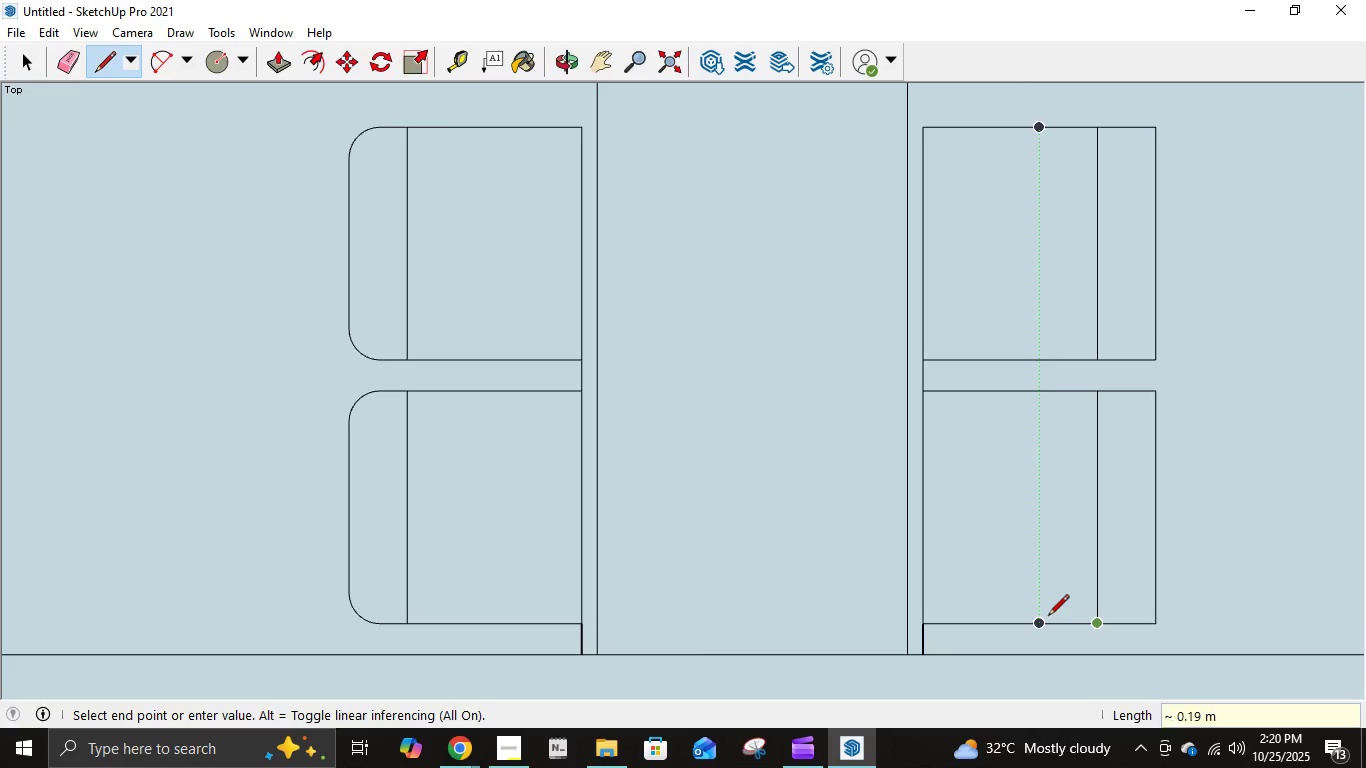 
key(NumpadDecimal)
 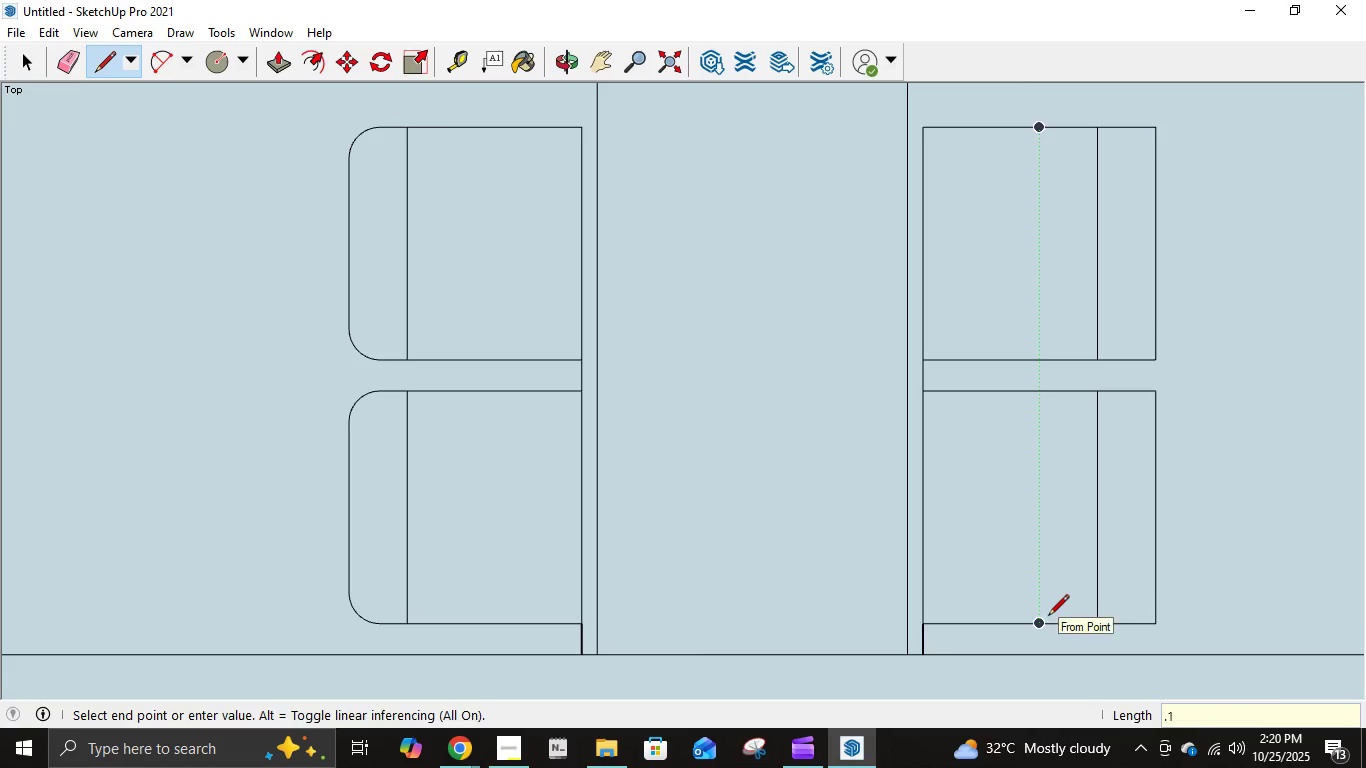 
key(Numpad1)
 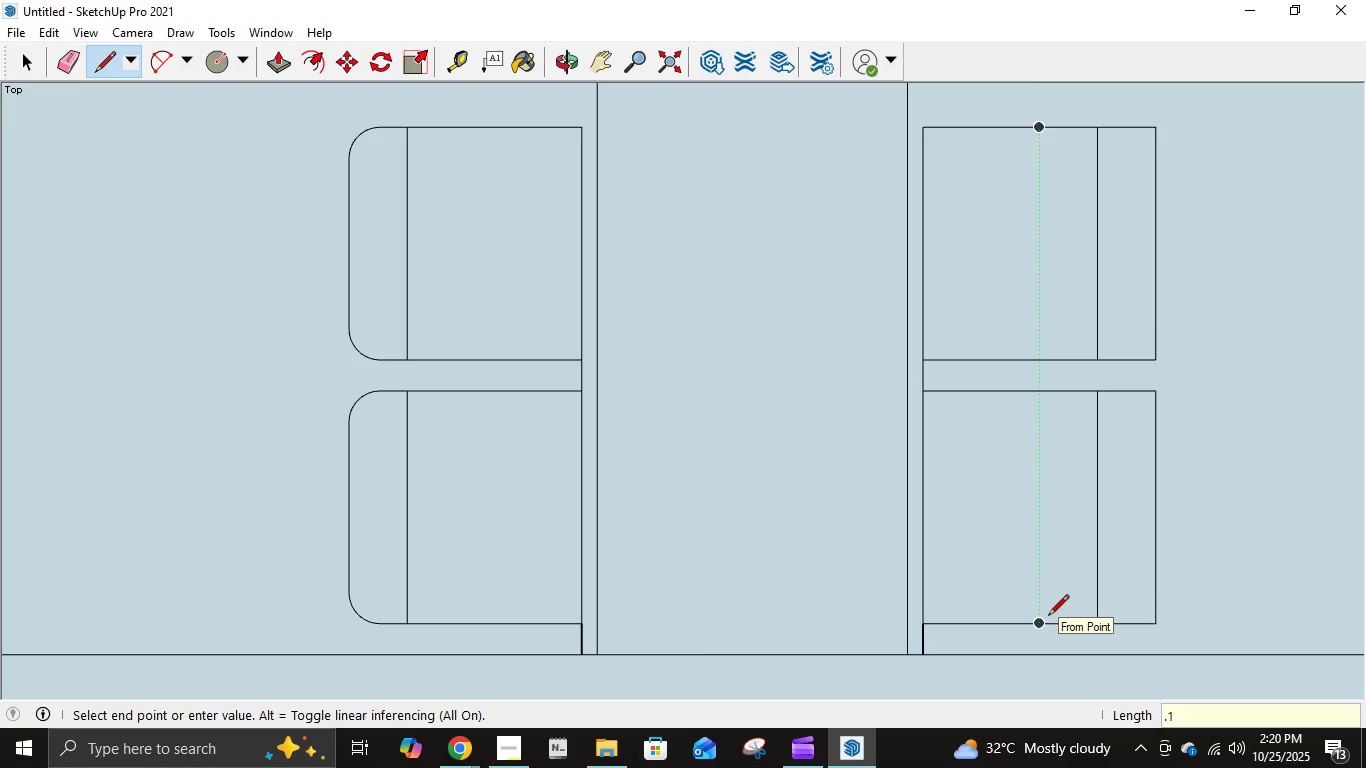 
key(NumpadEnter)
 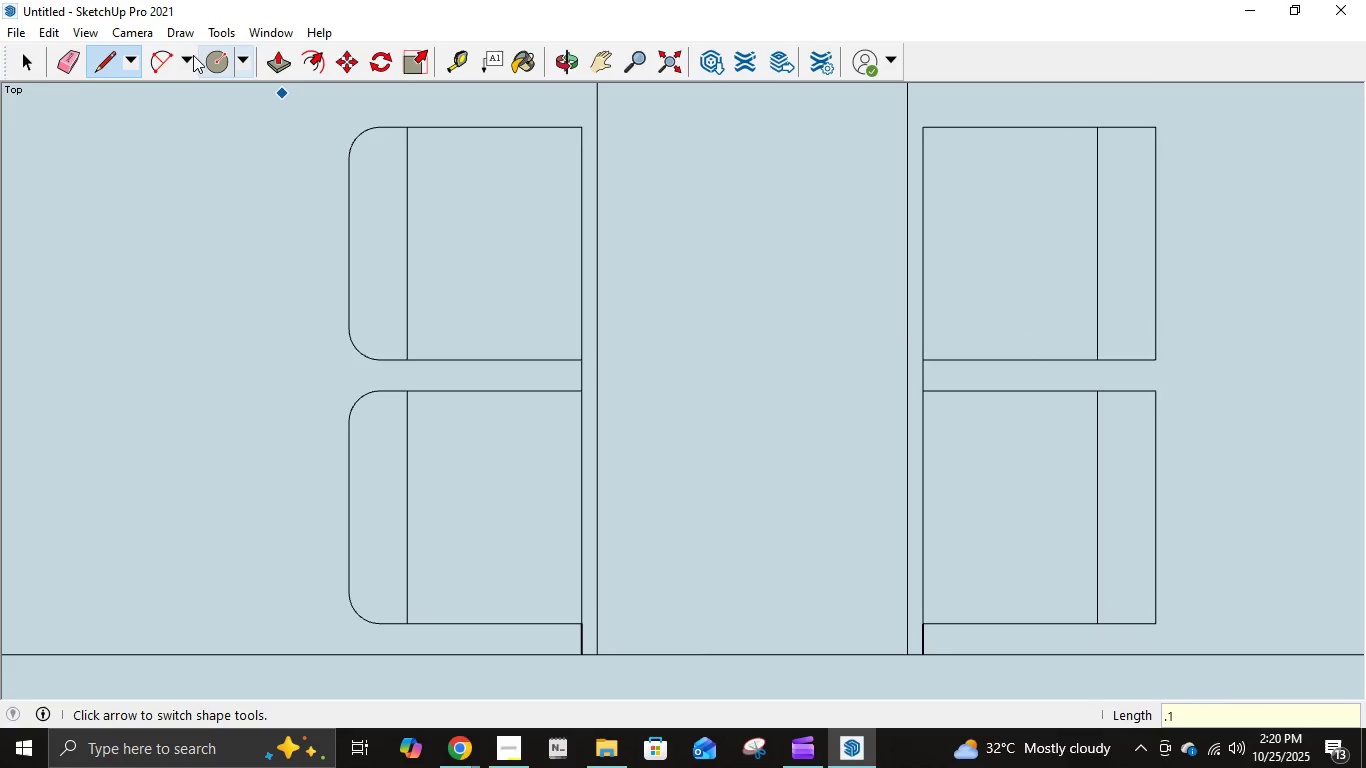 
left_click([167, 59])
 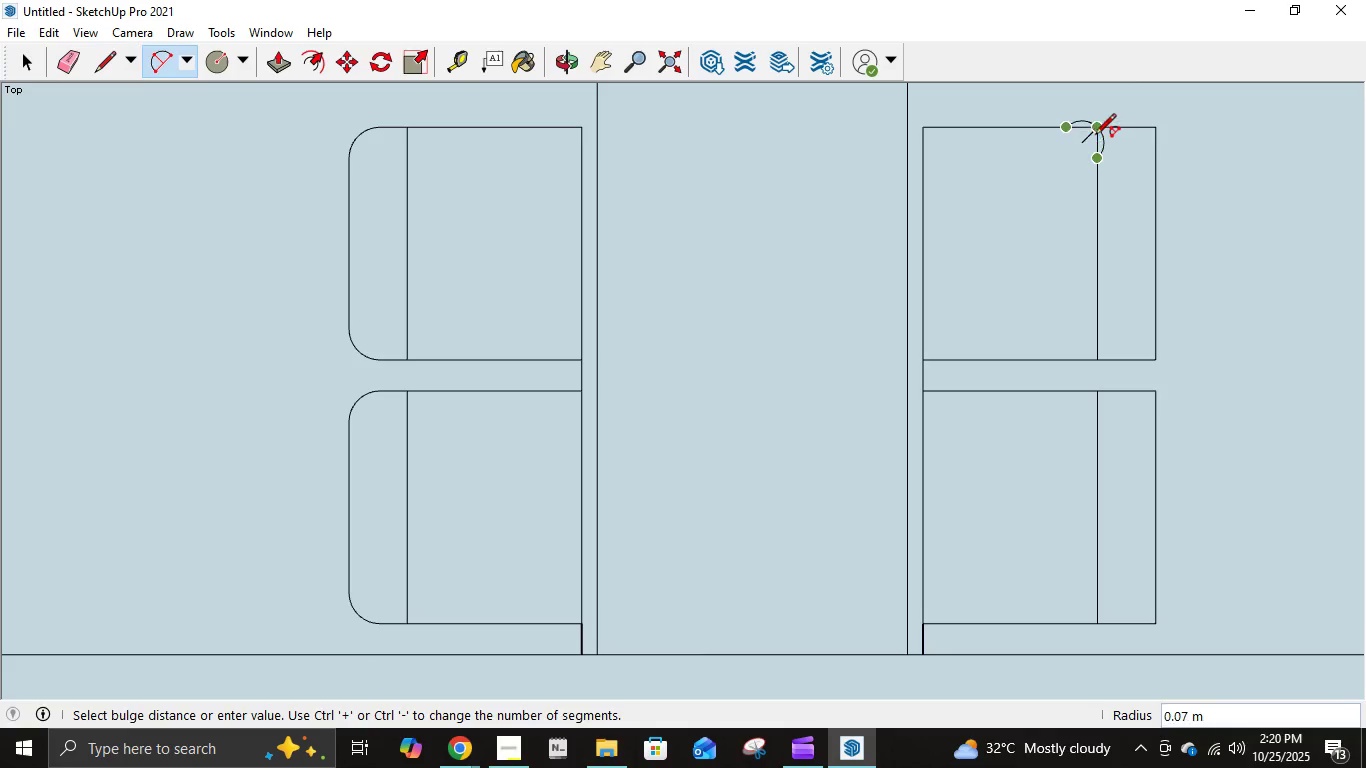 
left_click([1092, 147])
 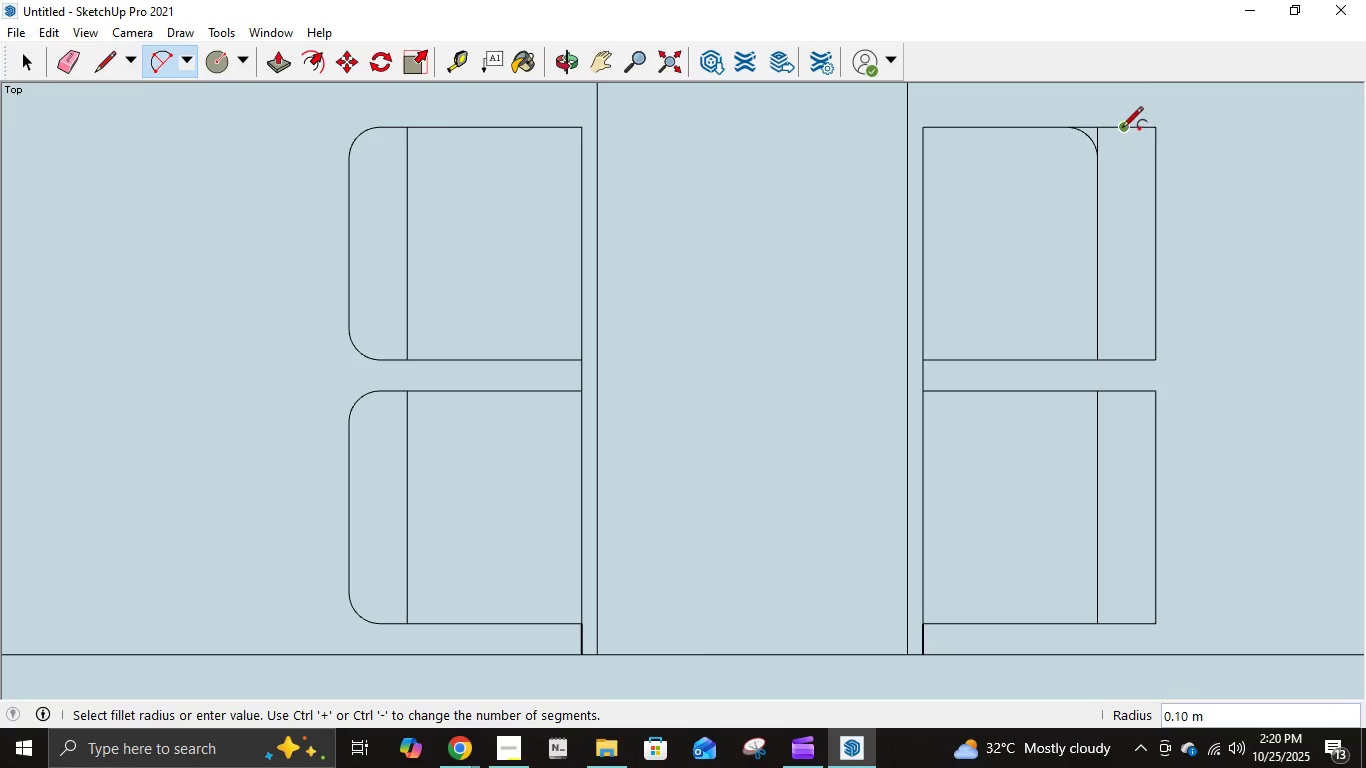 
left_click([1123, 129])
 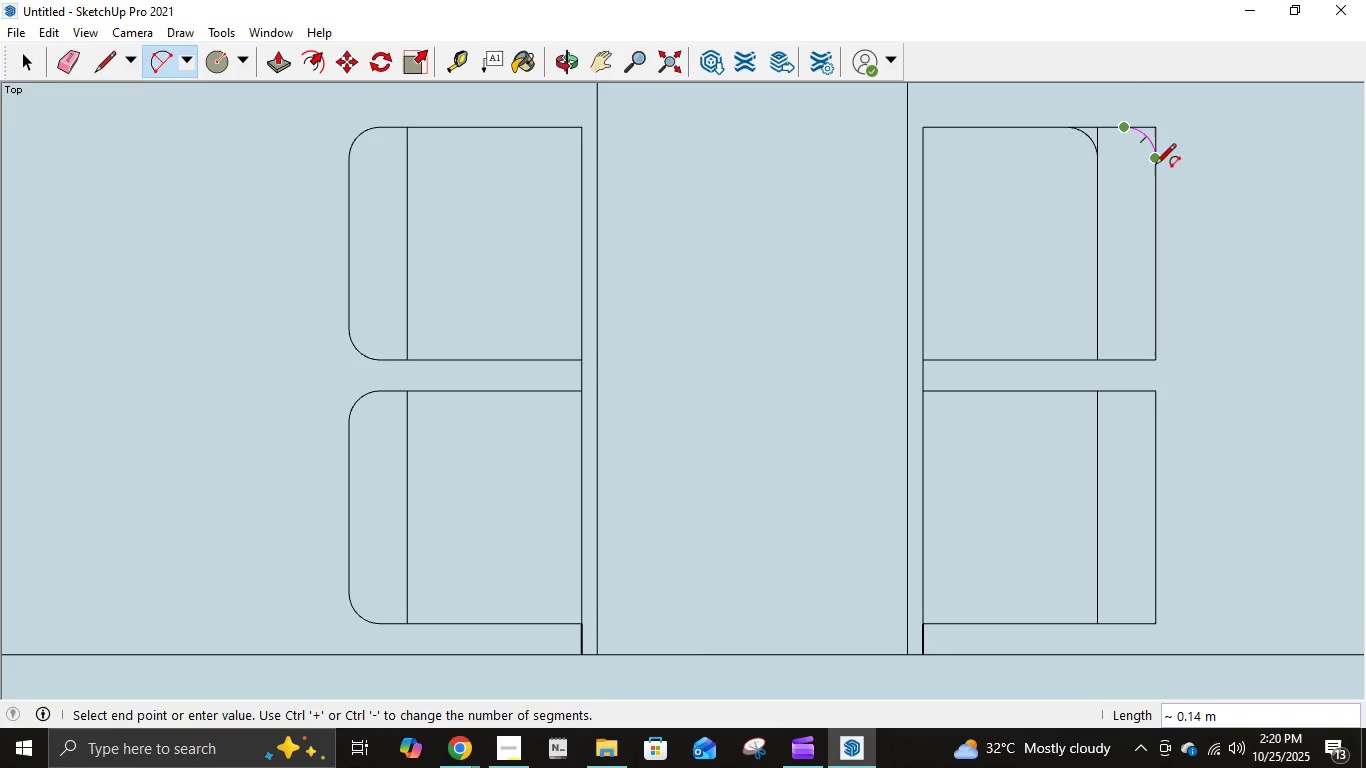 
left_click([1154, 164])
 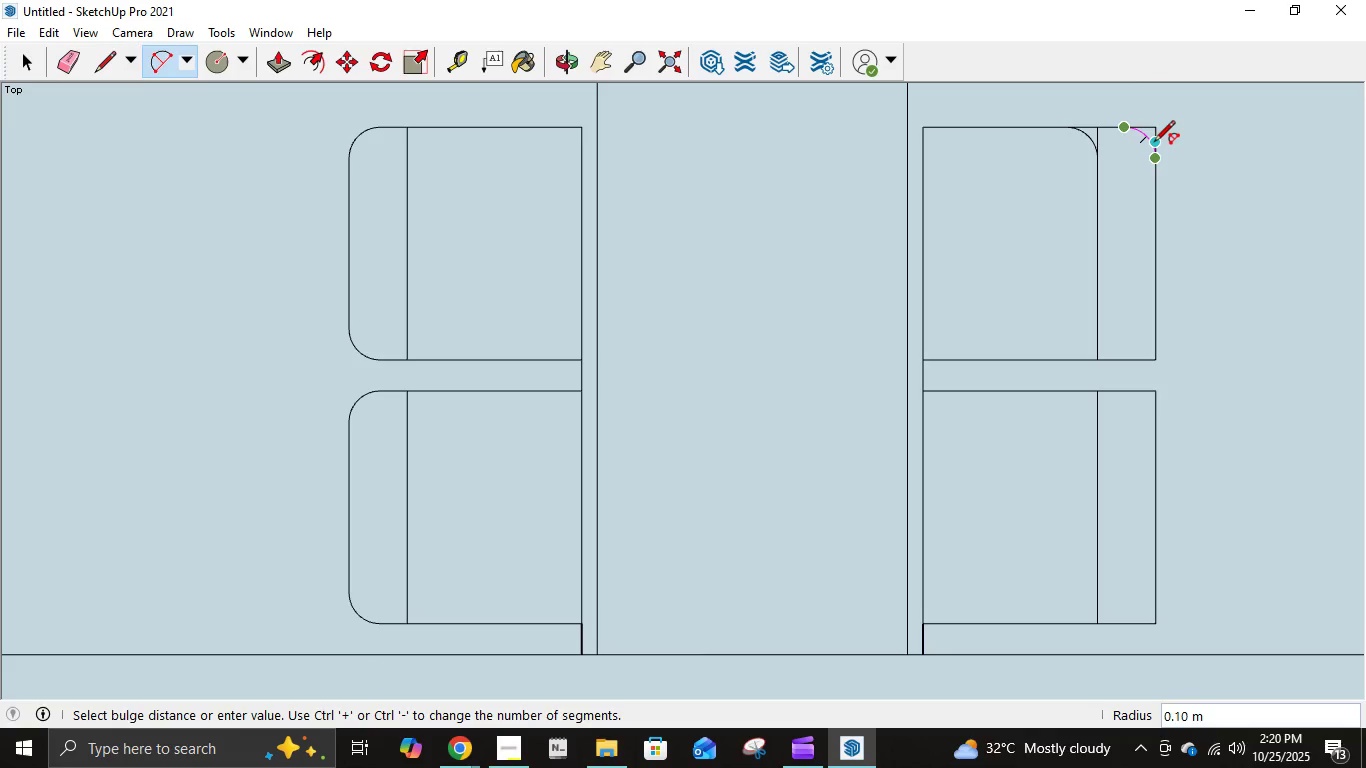 
left_click([1154, 143])
 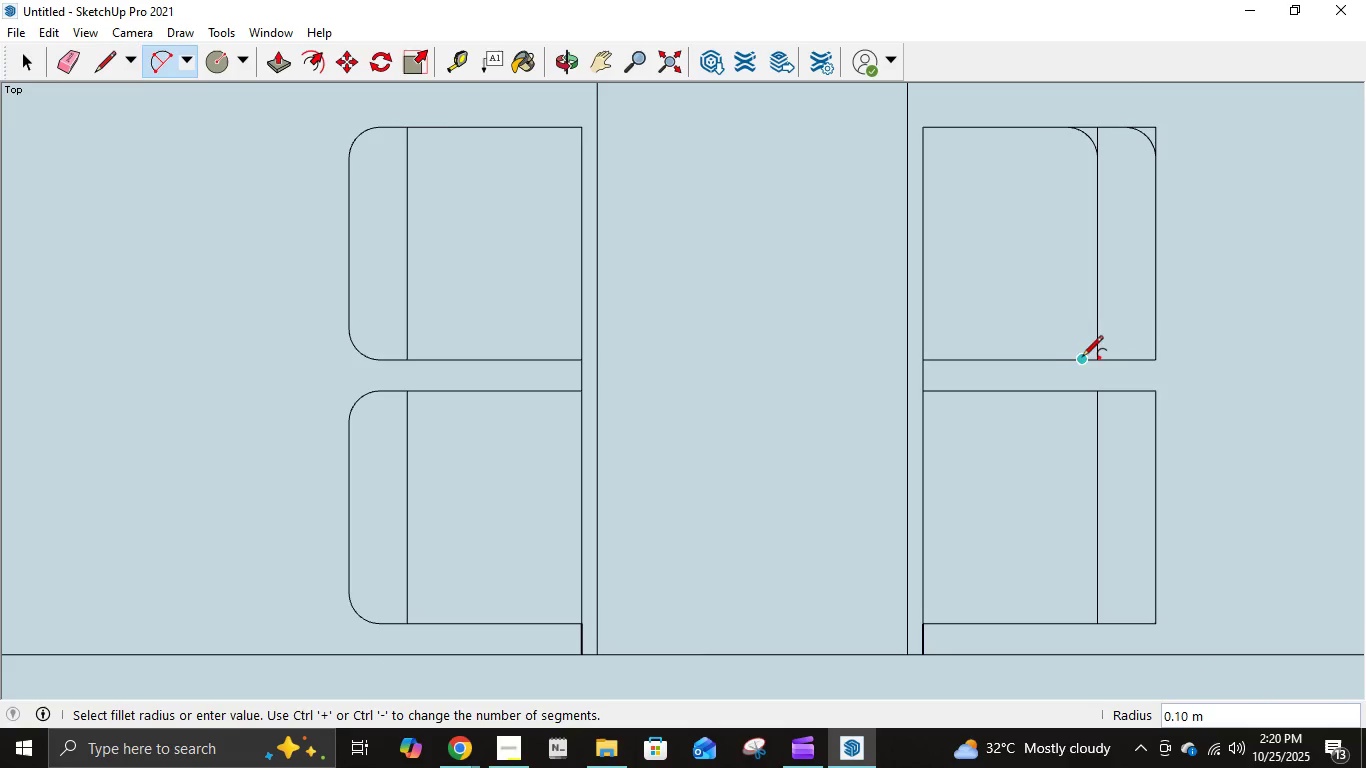 
left_click([1068, 358])
 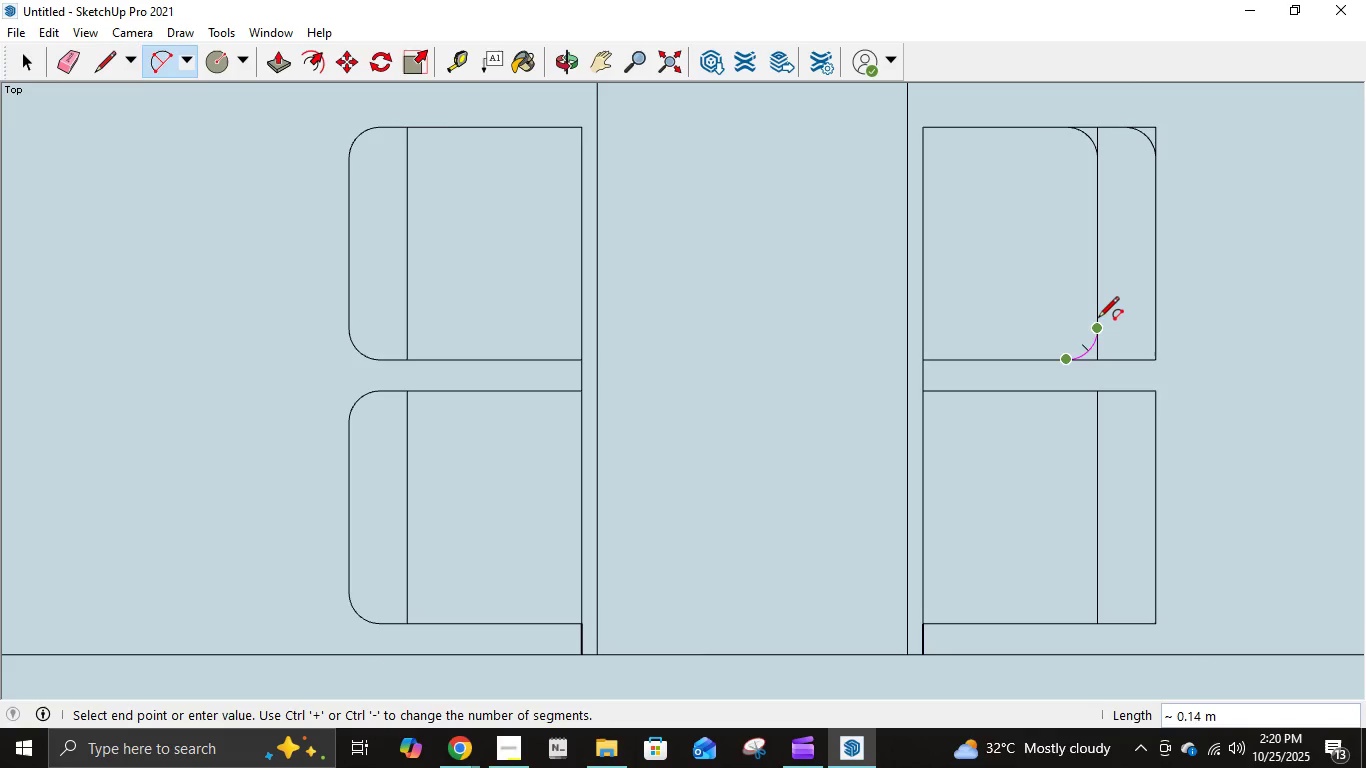 
left_click([1098, 319])
 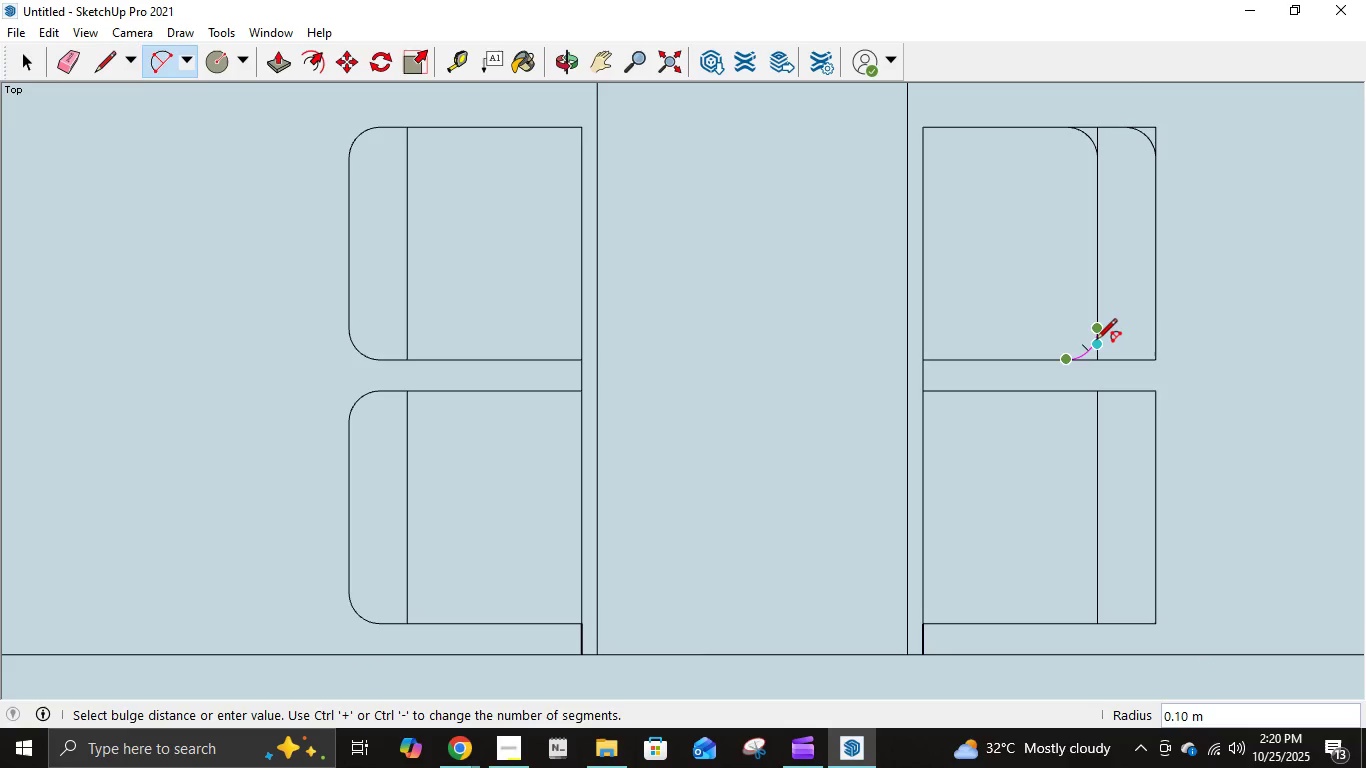 
left_click([1096, 341])
 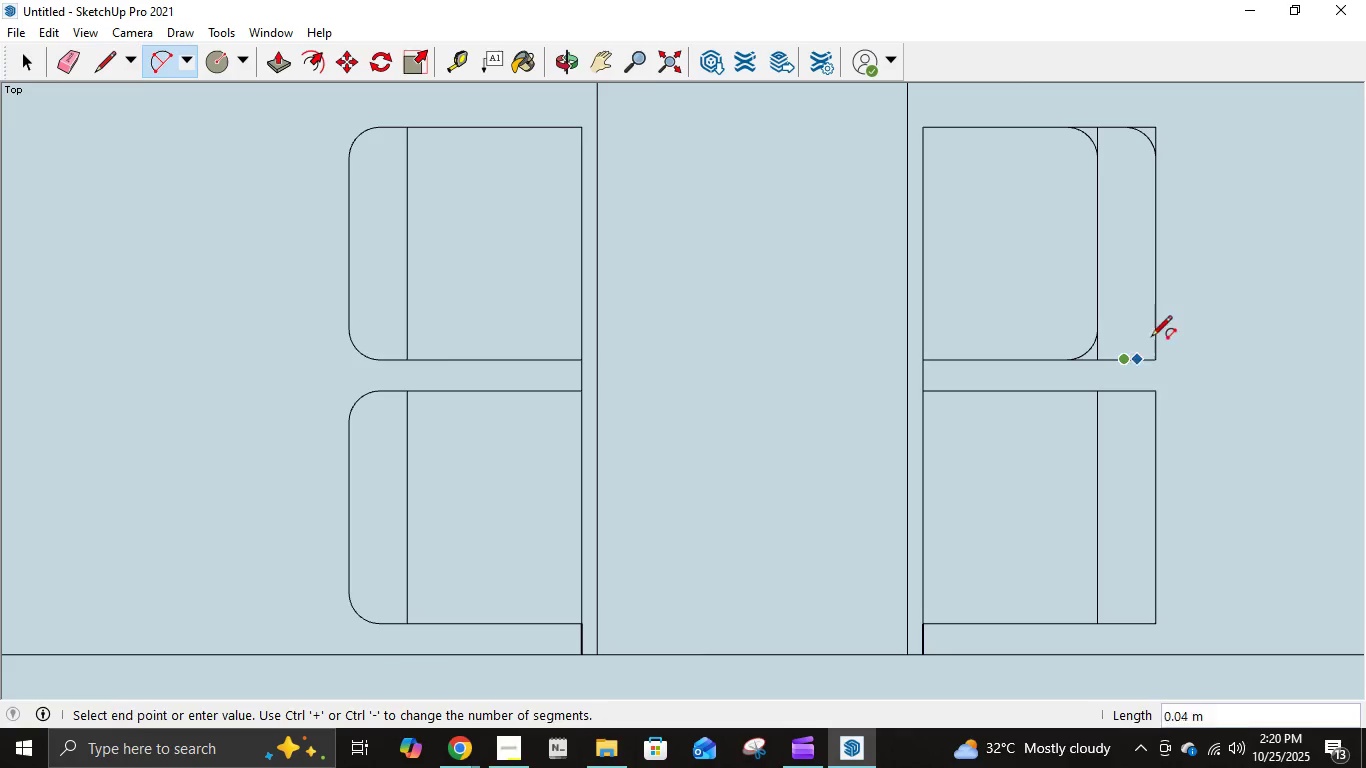 
left_click([1155, 323])
 